 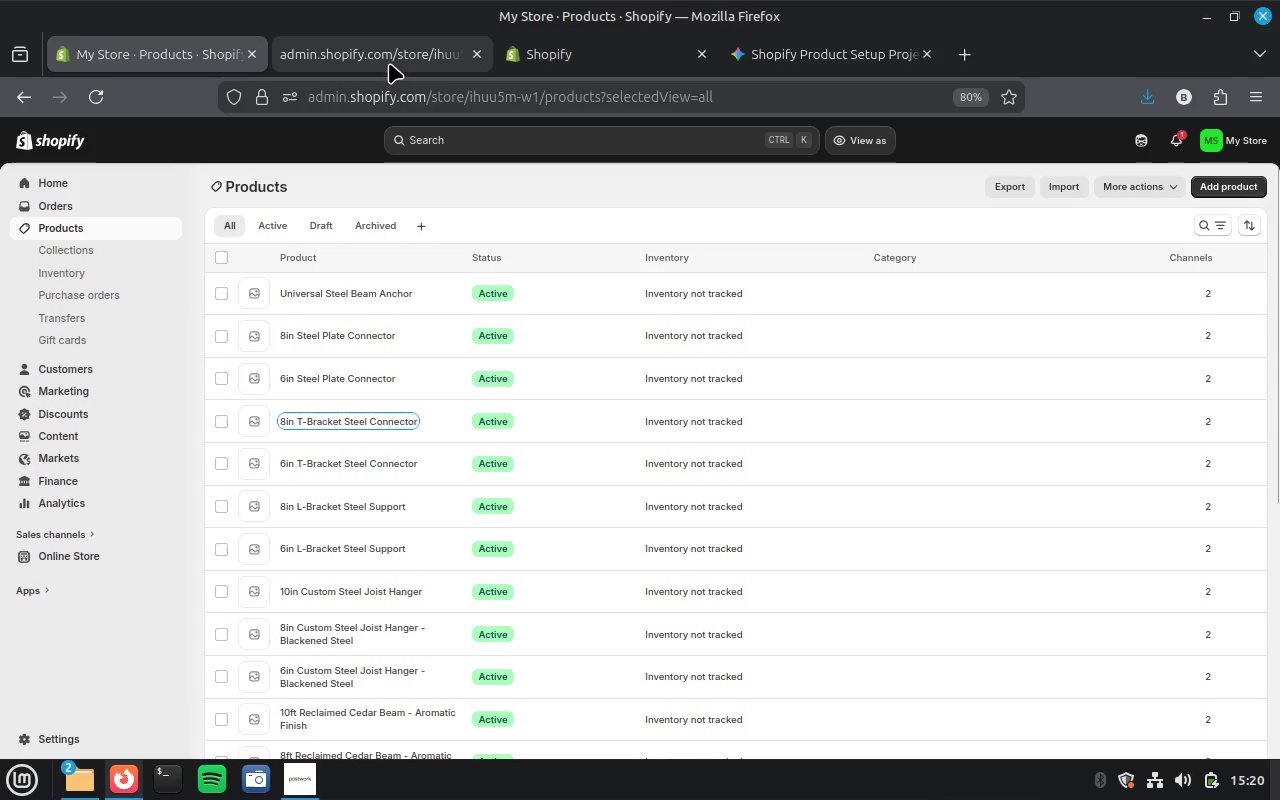 
left_click([387, 62])
 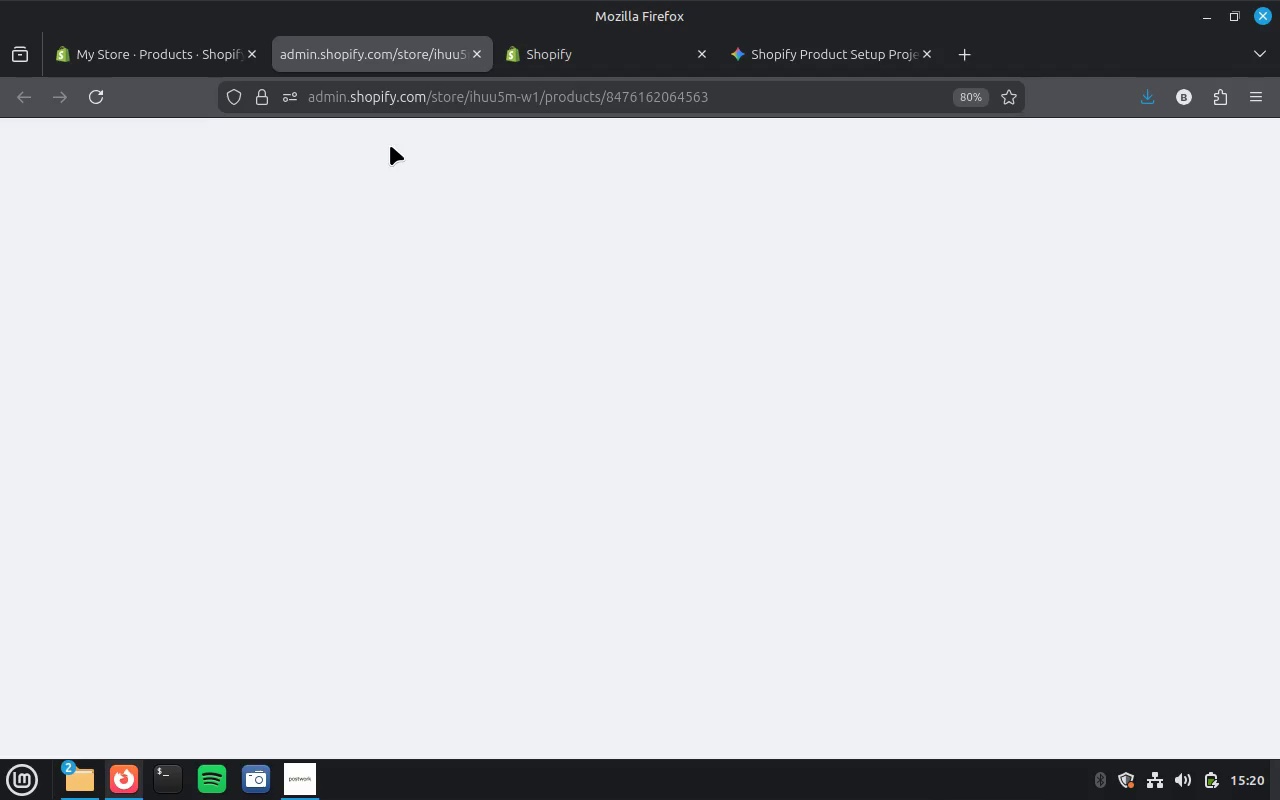 
wait(17.78)
 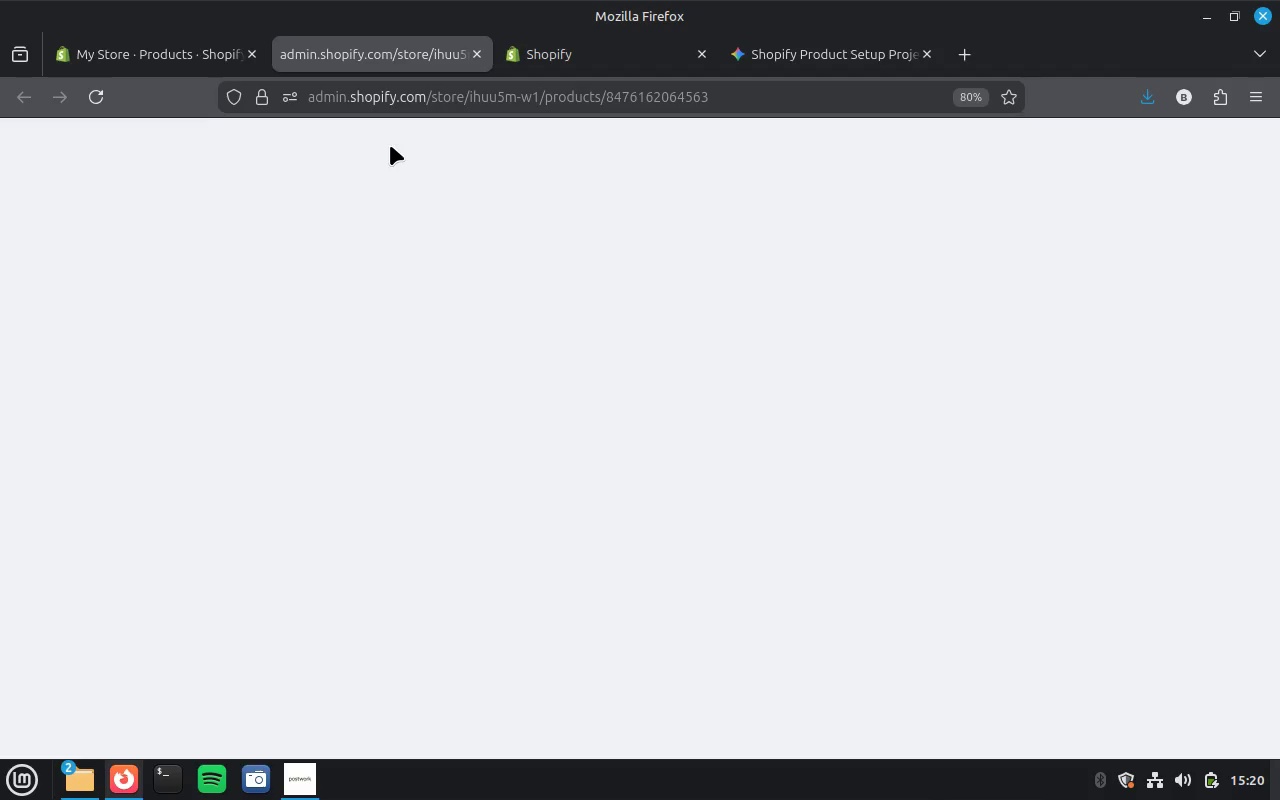 
mouse_move([398, 122])
 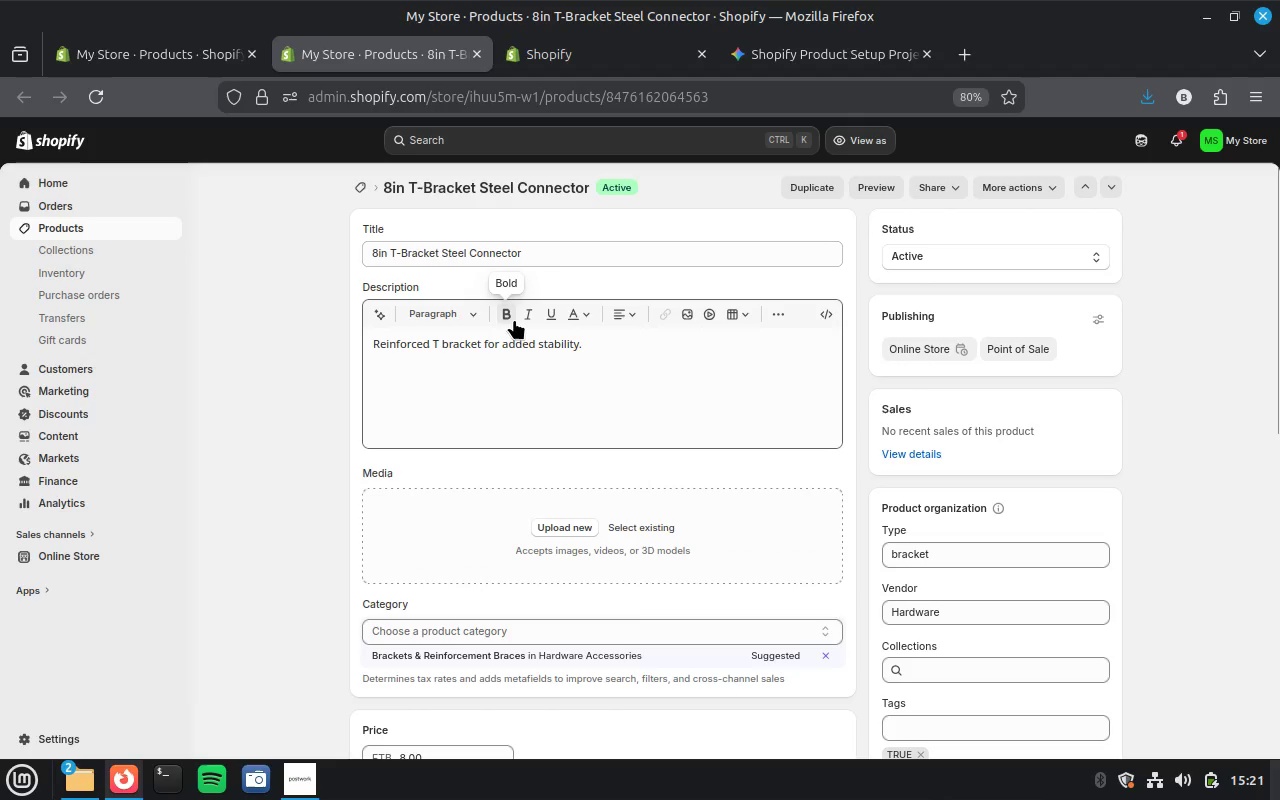 
wait(17.29)
 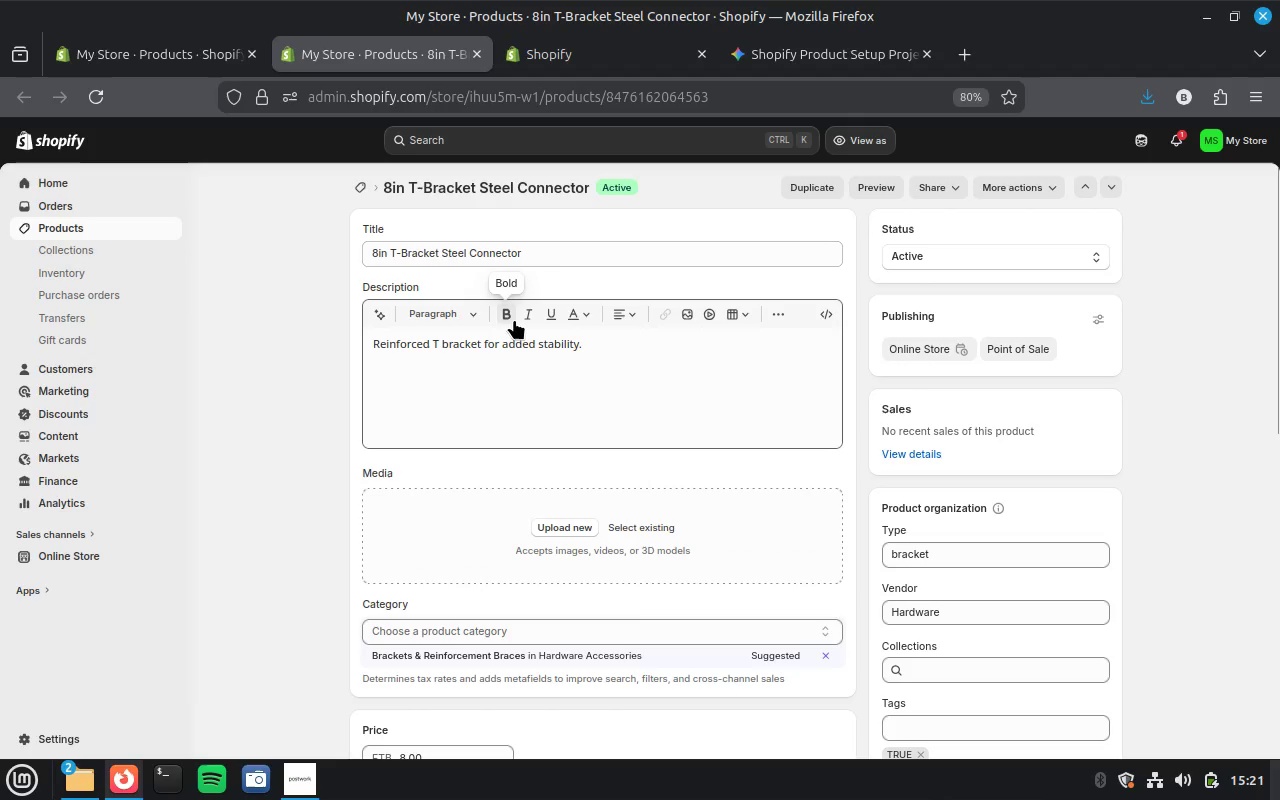 
mouse_move([807, 100])
 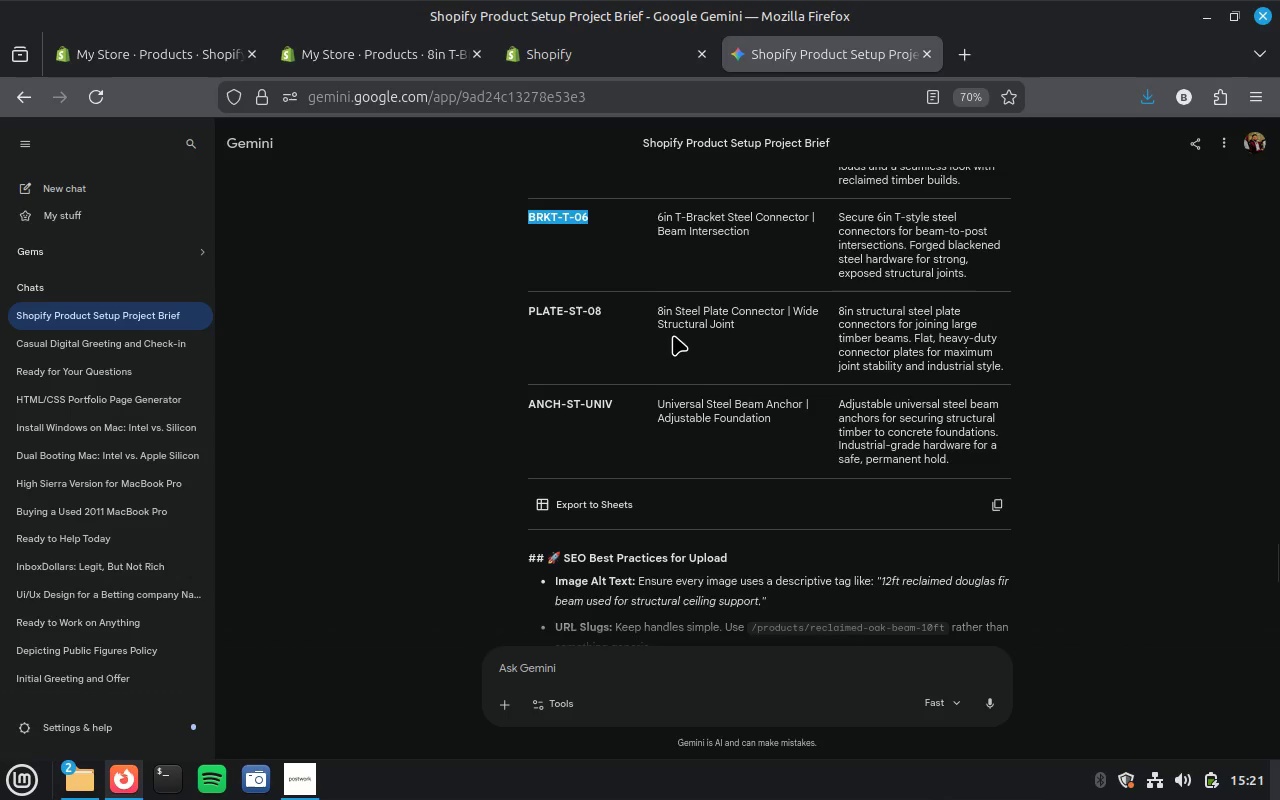 
scroll: coordinate [673, 335], scroll_direction: up, amount: 3.0
 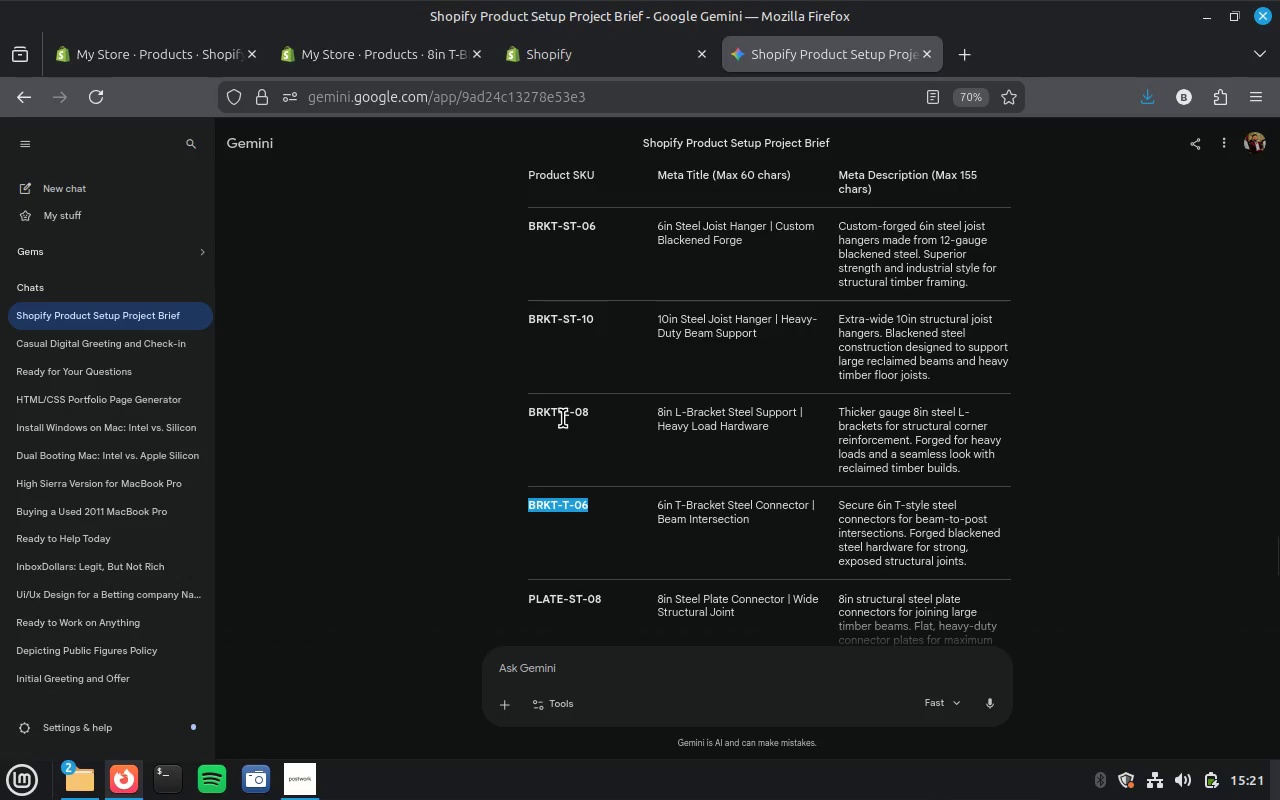 
left_click_drag(start_coordinate=[528, 412], to_coordinate=[968, 464])
 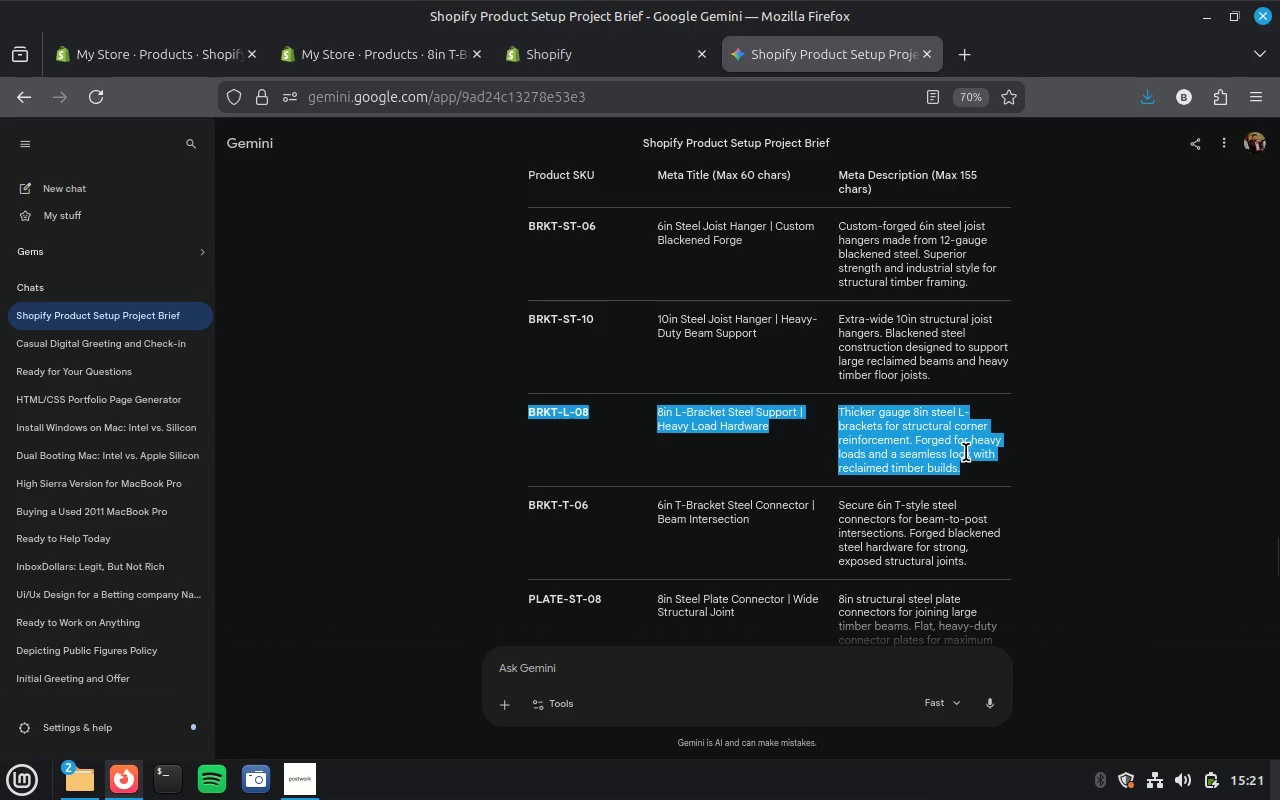 
key(Control+C)
 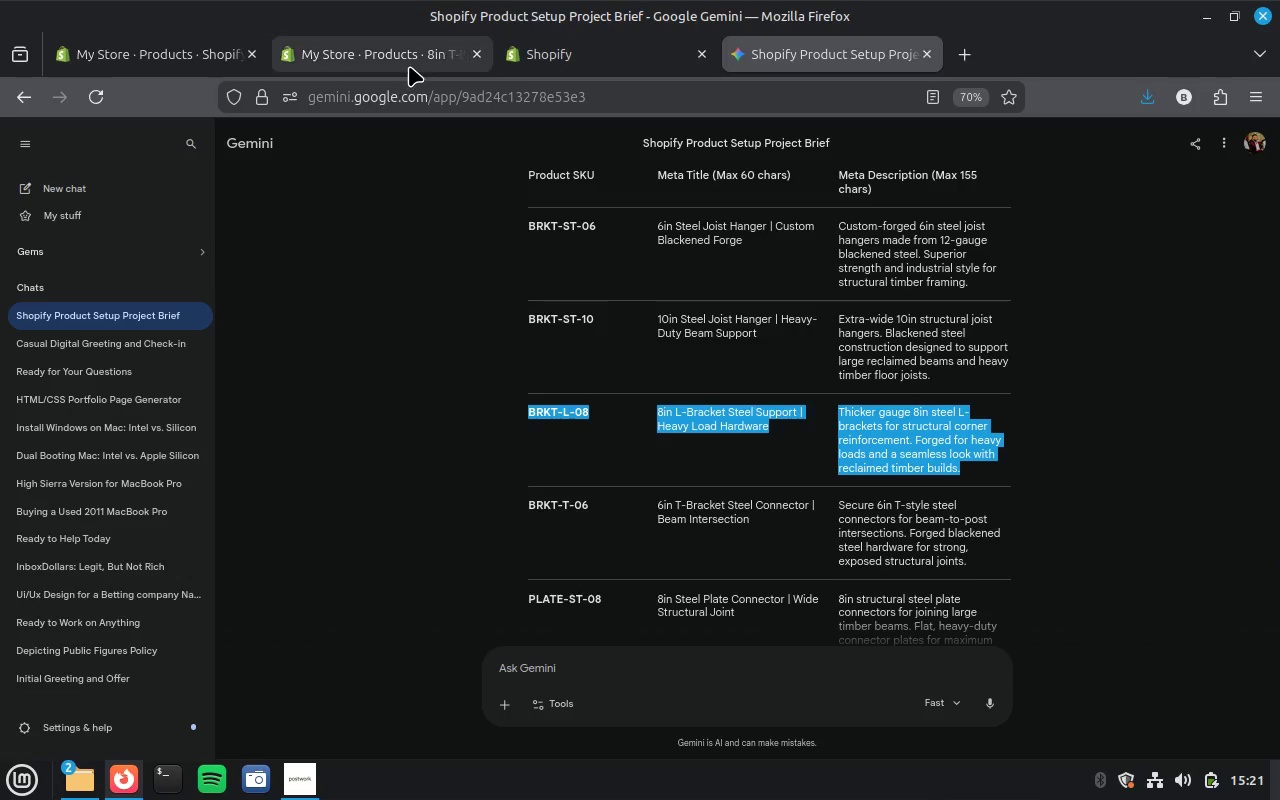 
left_click([409, 63])
 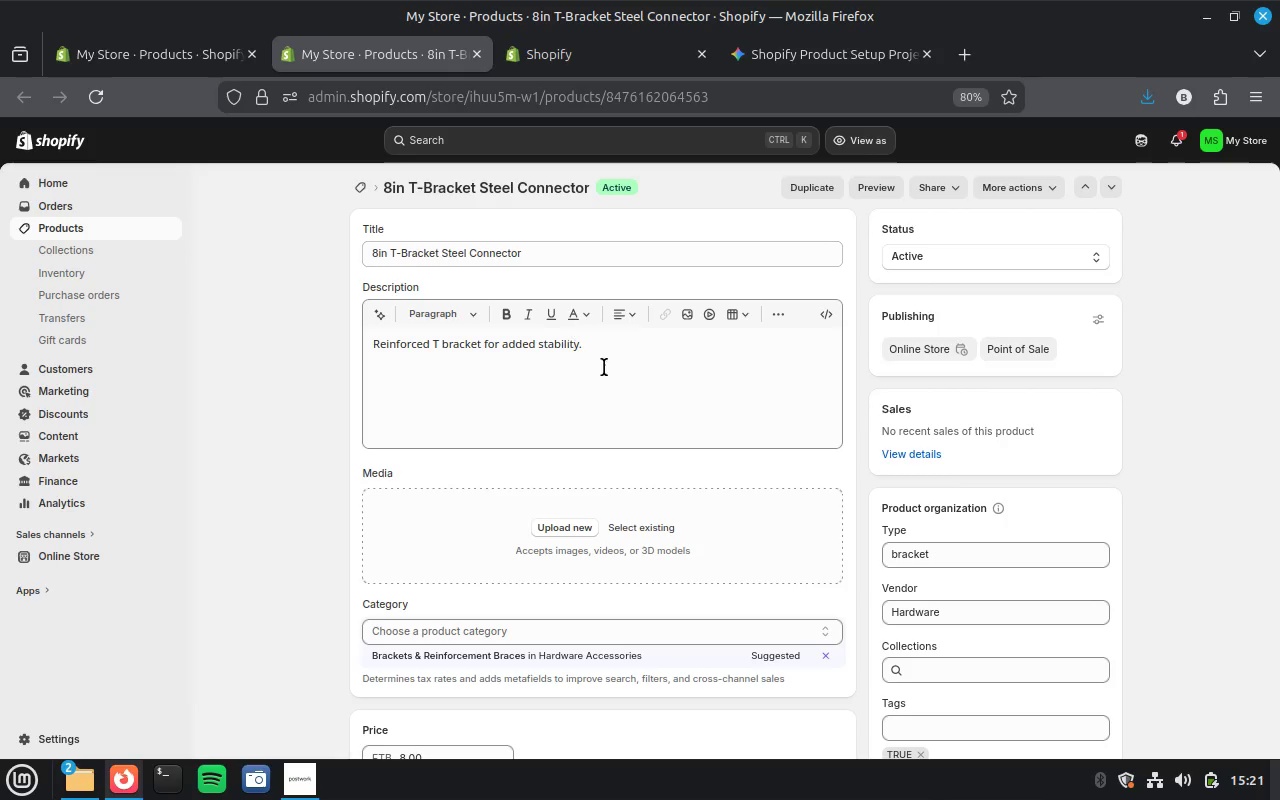 
left_click([642, 420])
 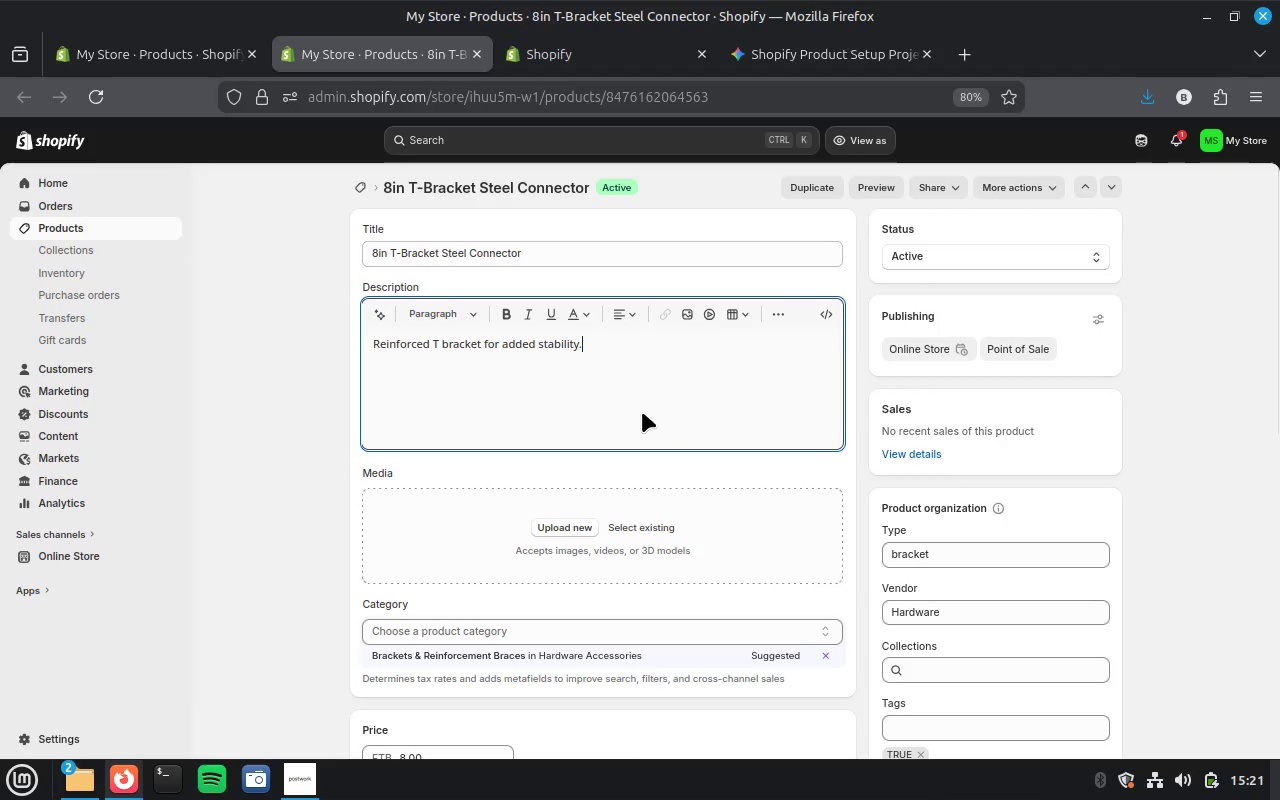 
key(Control+A)
 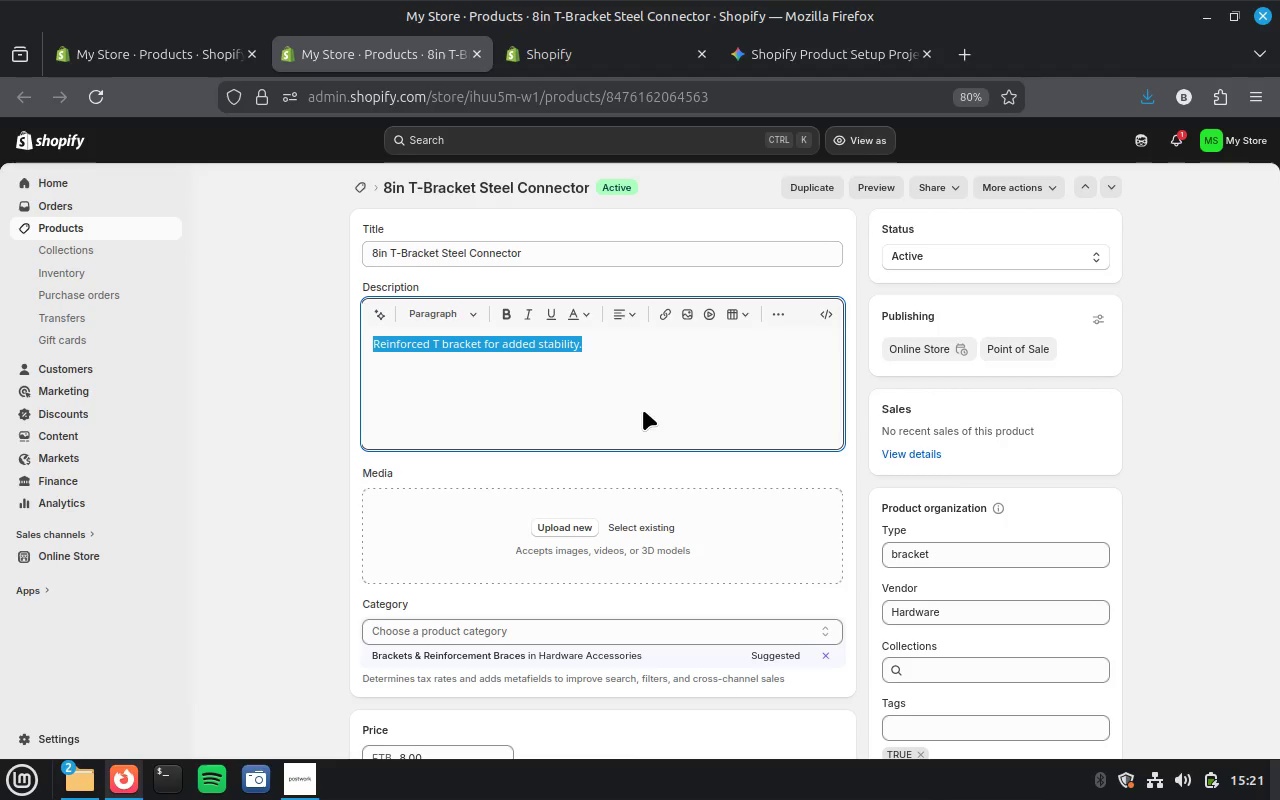 
key(Control+V)
 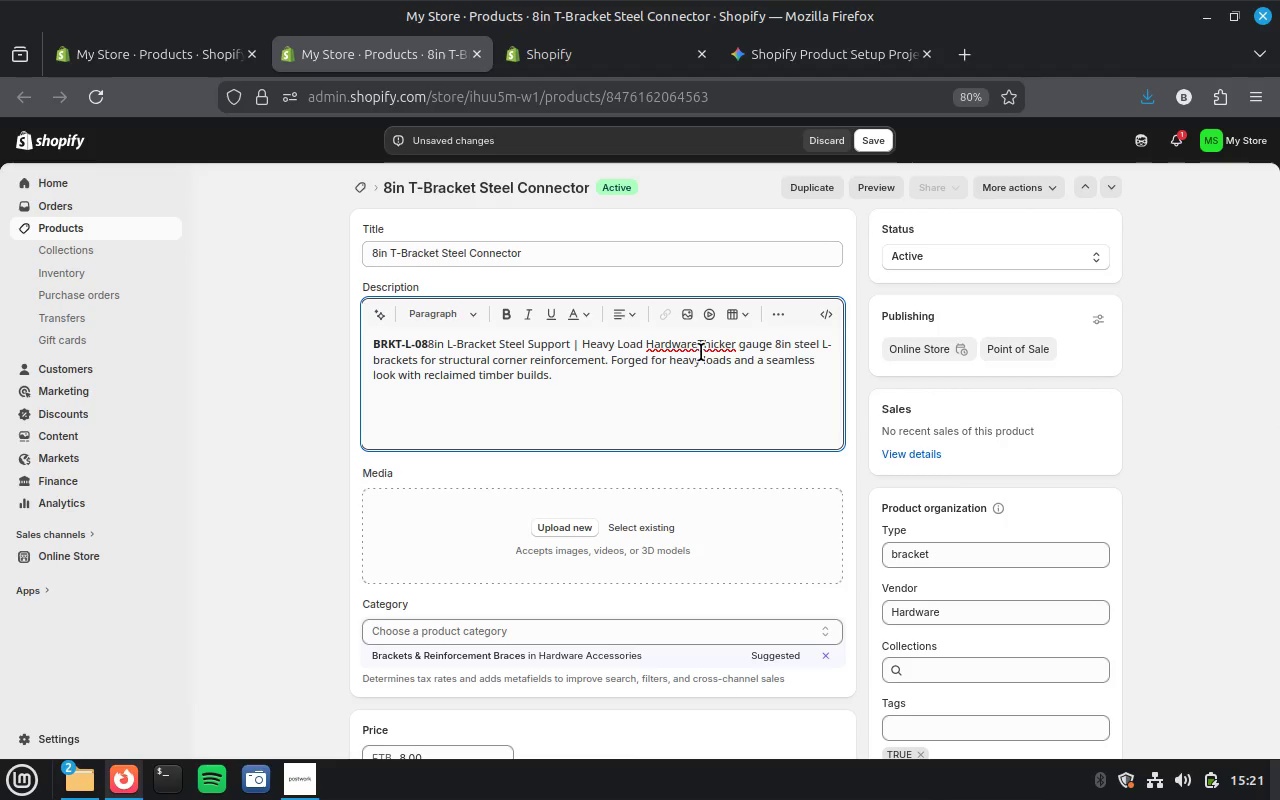 
wait(6.31)
 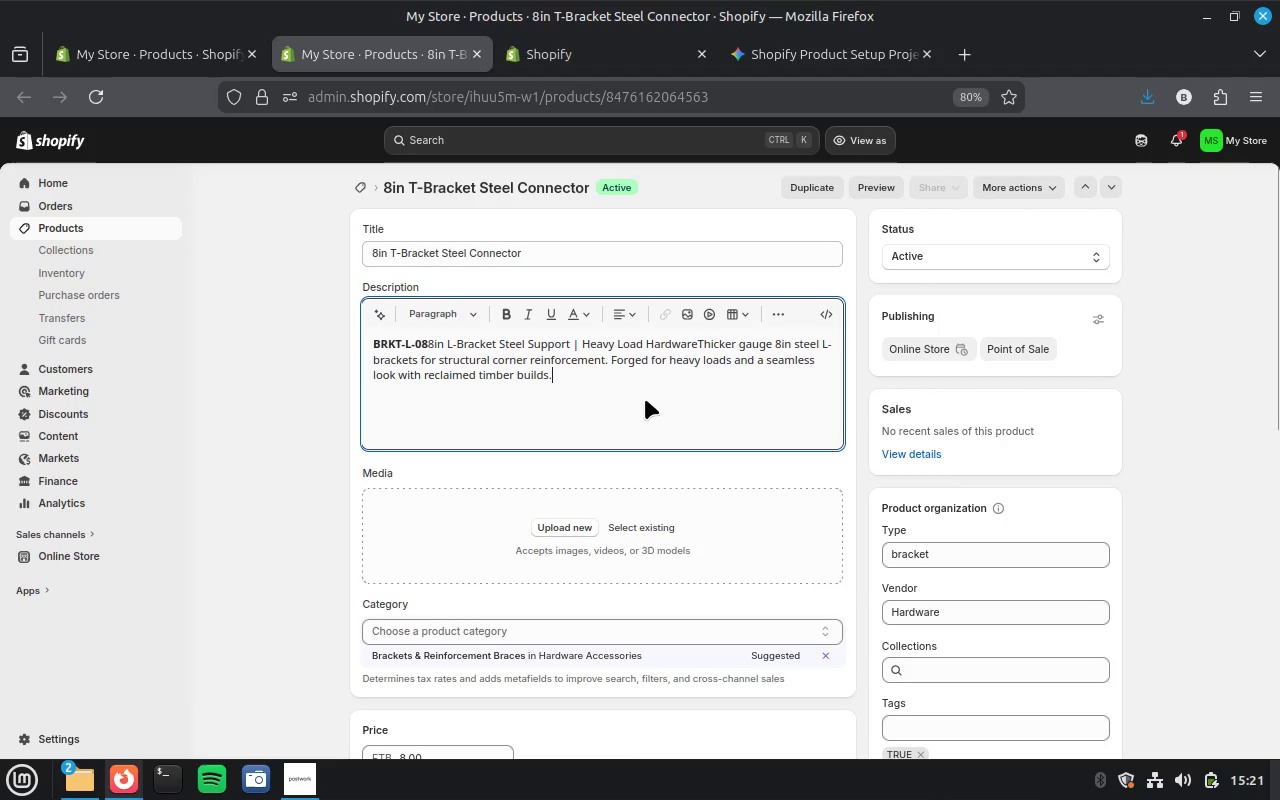 
left_click_drag(start_coordinate=[700, 345], to_coordinate=[448, 342])
 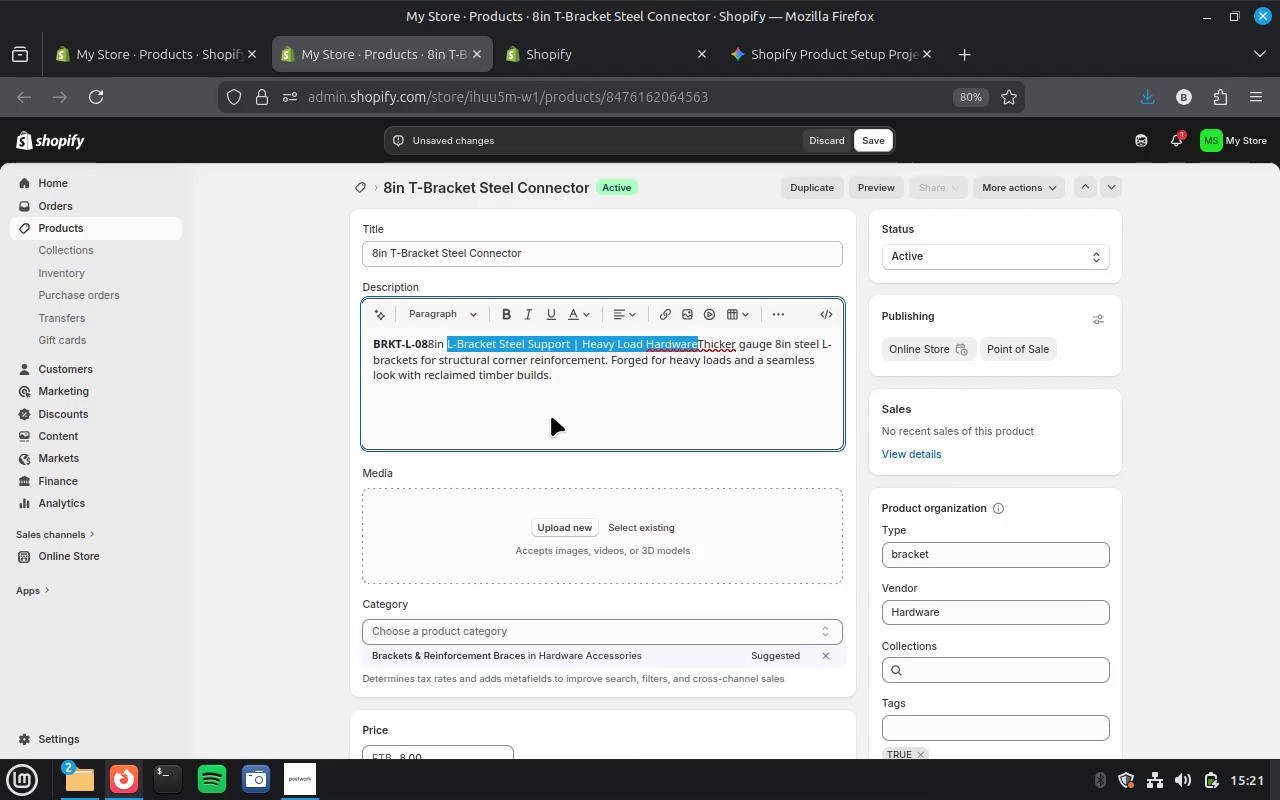 
key(Control+X)
 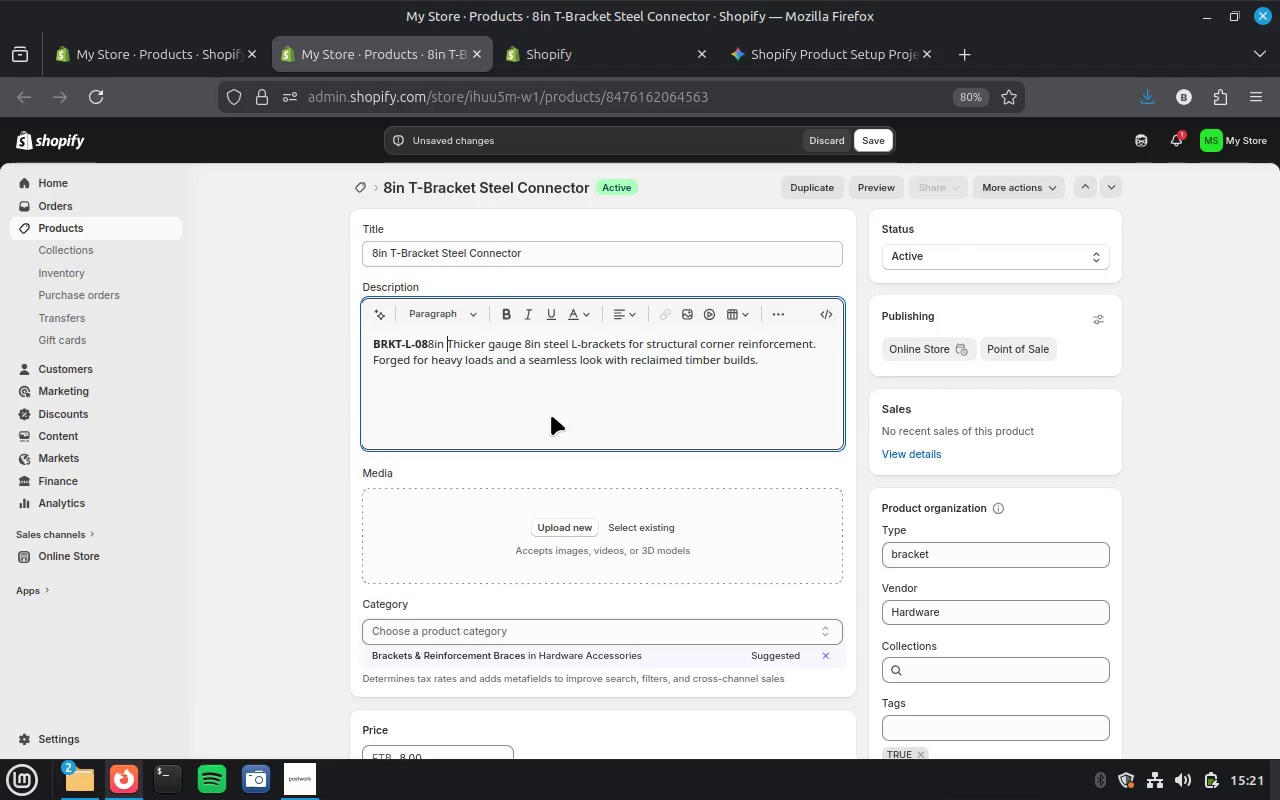 
scroll: coordinate [546, 408], scroll_direction: down, amount: 19.0
 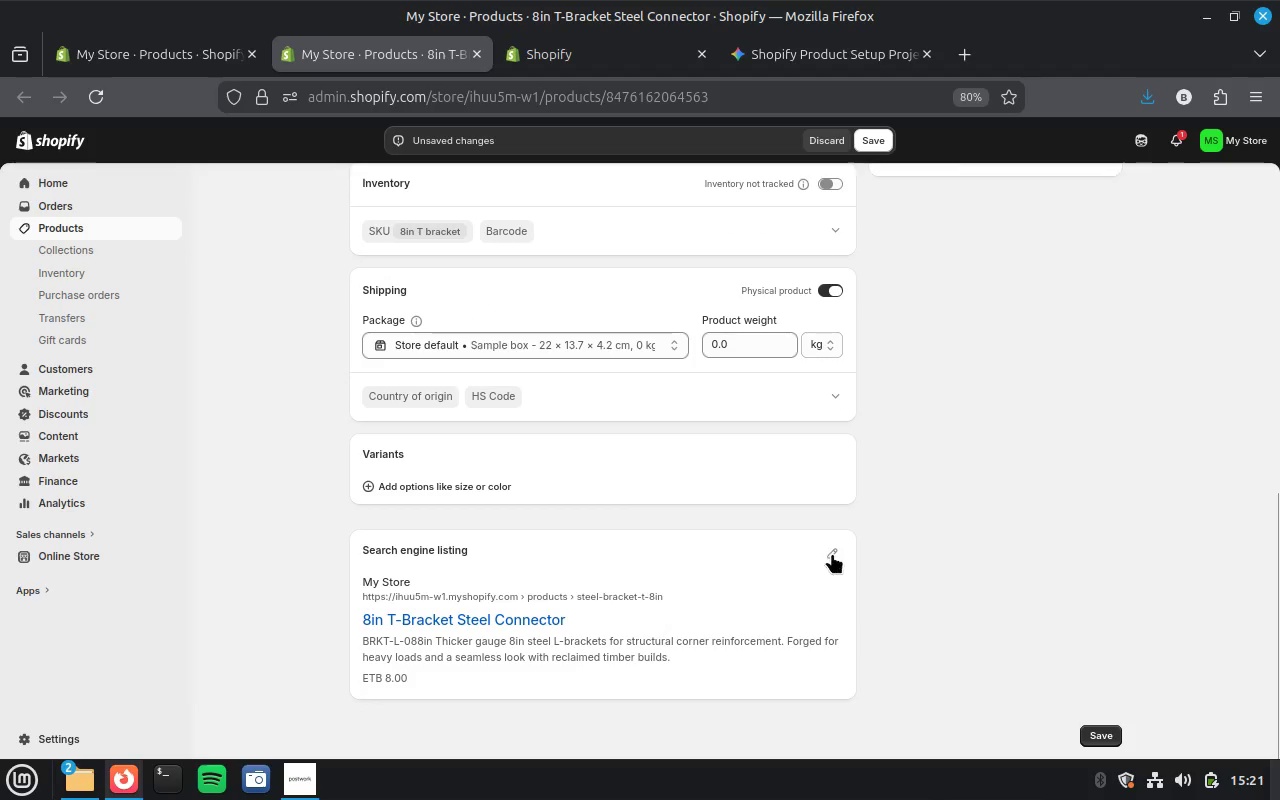 
left_click([834, 553])
 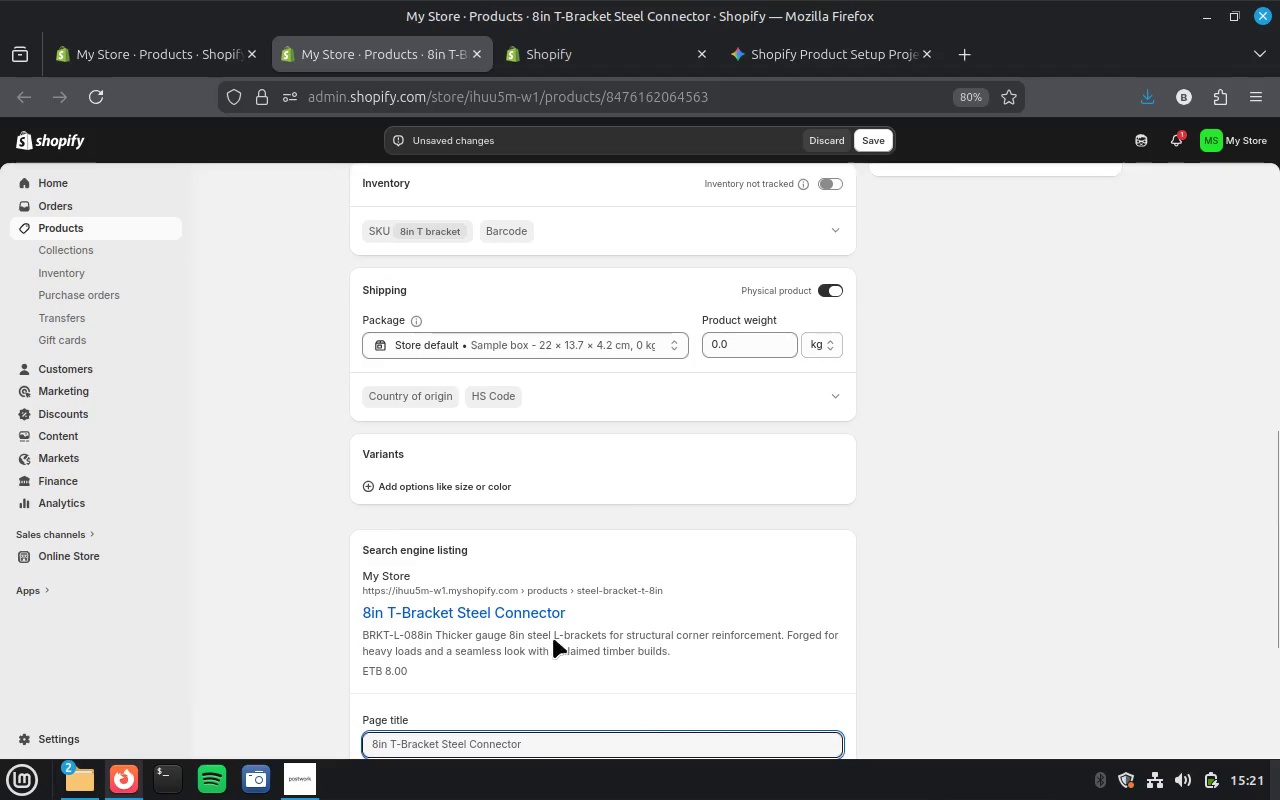 
scroll: coordinate [561, 619], scroll_direction: down, amount: 1.0
 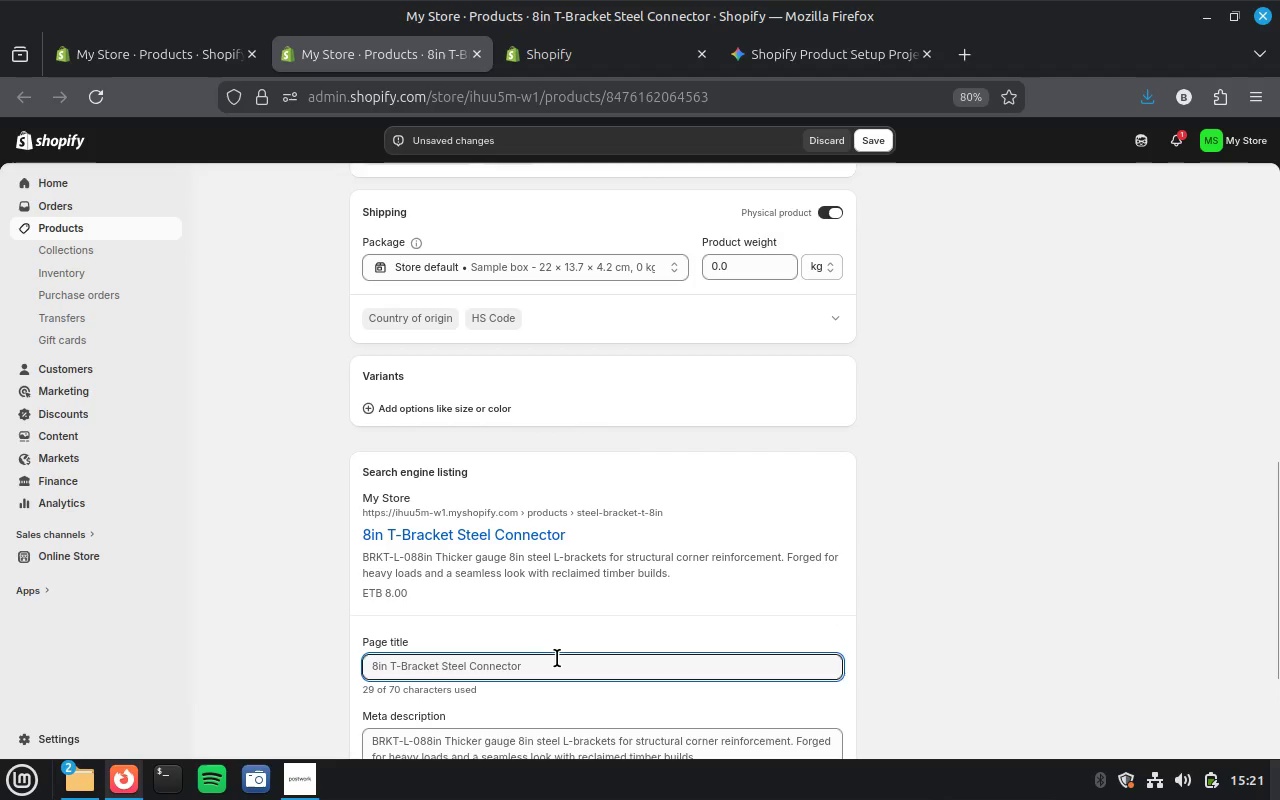 
left_click([557, 658])
 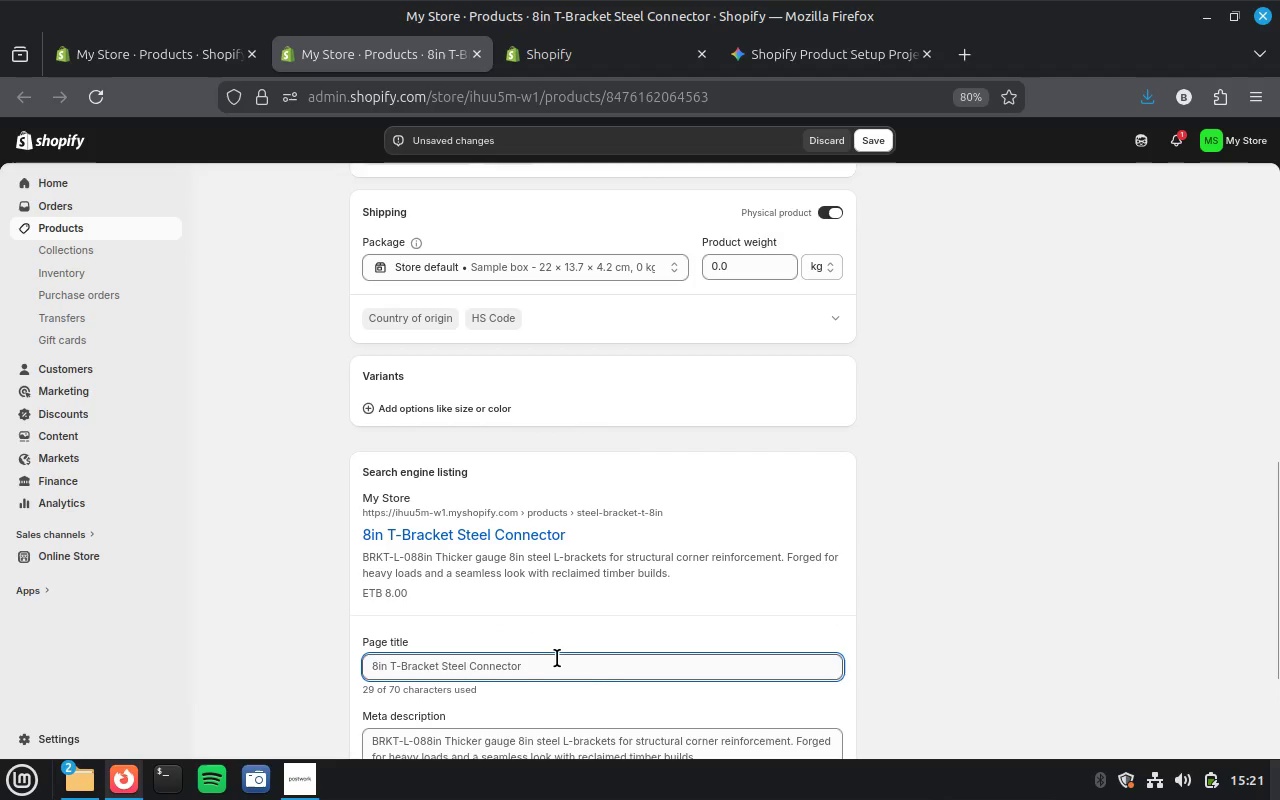 
key(Control+A)
 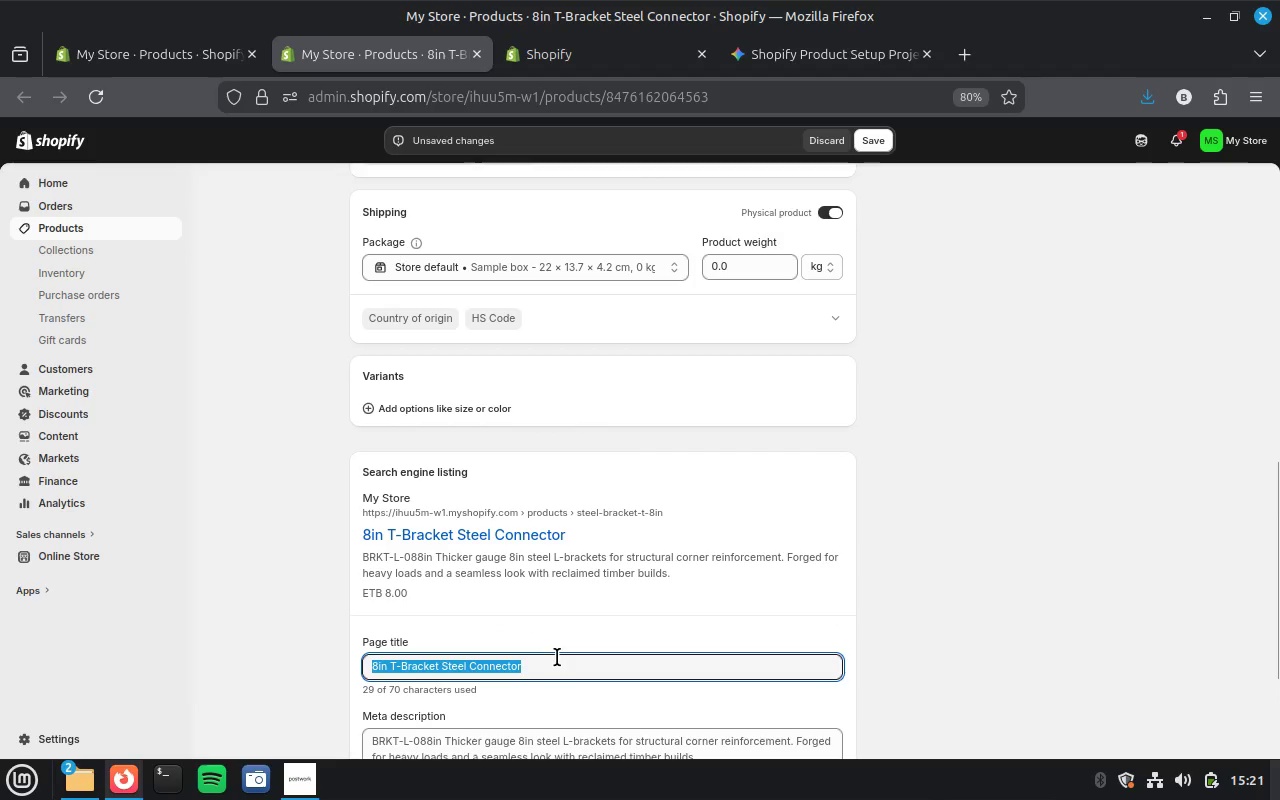 
key(Control+V)
 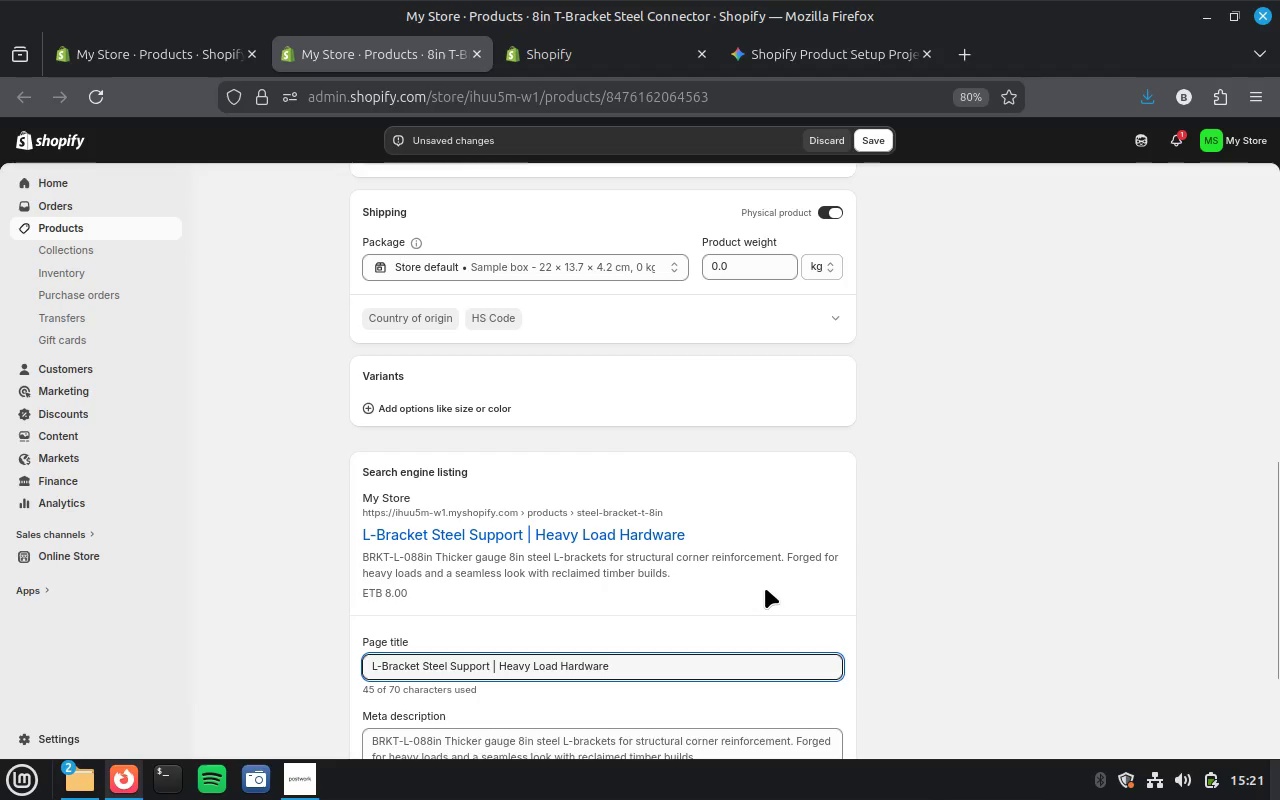 
scroll: coordinate [765, 588], scroll_direction: down, amount: 3.0
 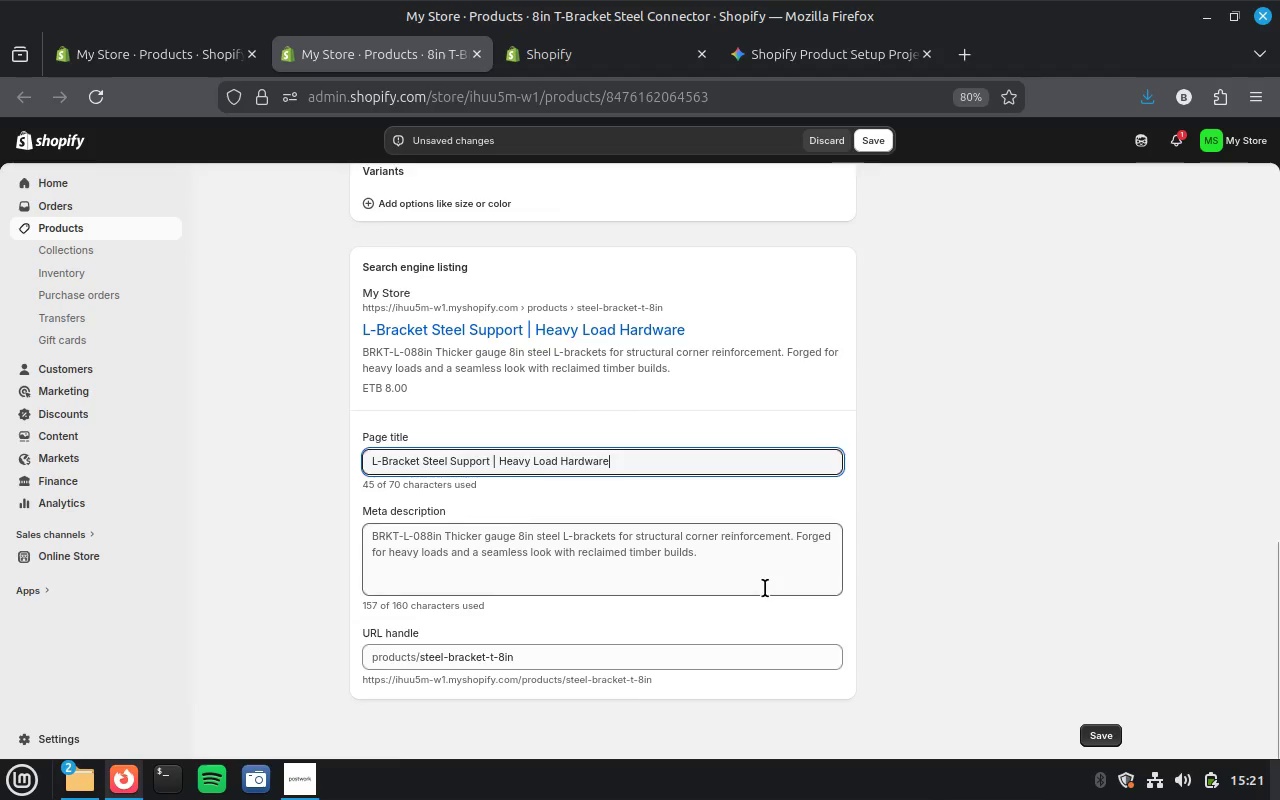 
scroll: coordinate [750, 579], scroll_direction: up, amount: 19.0
 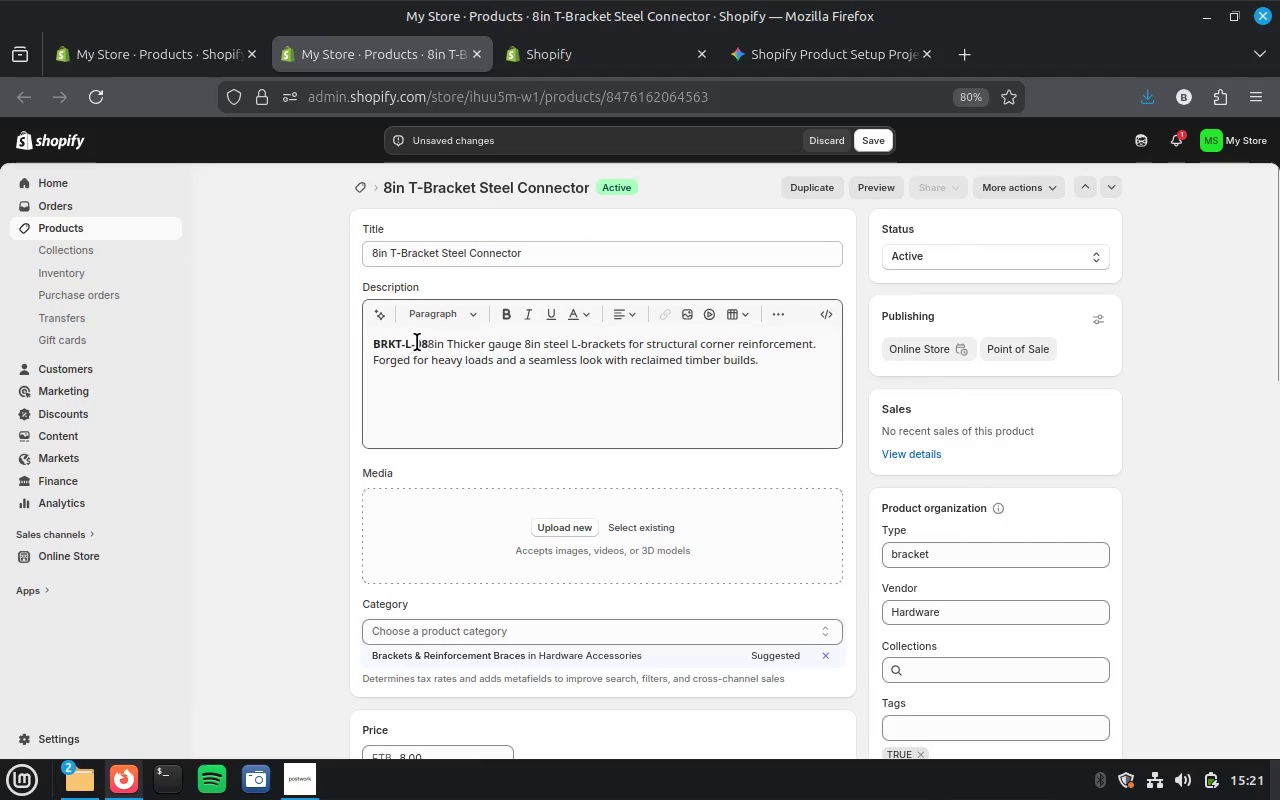 
left_click([417, 342])
 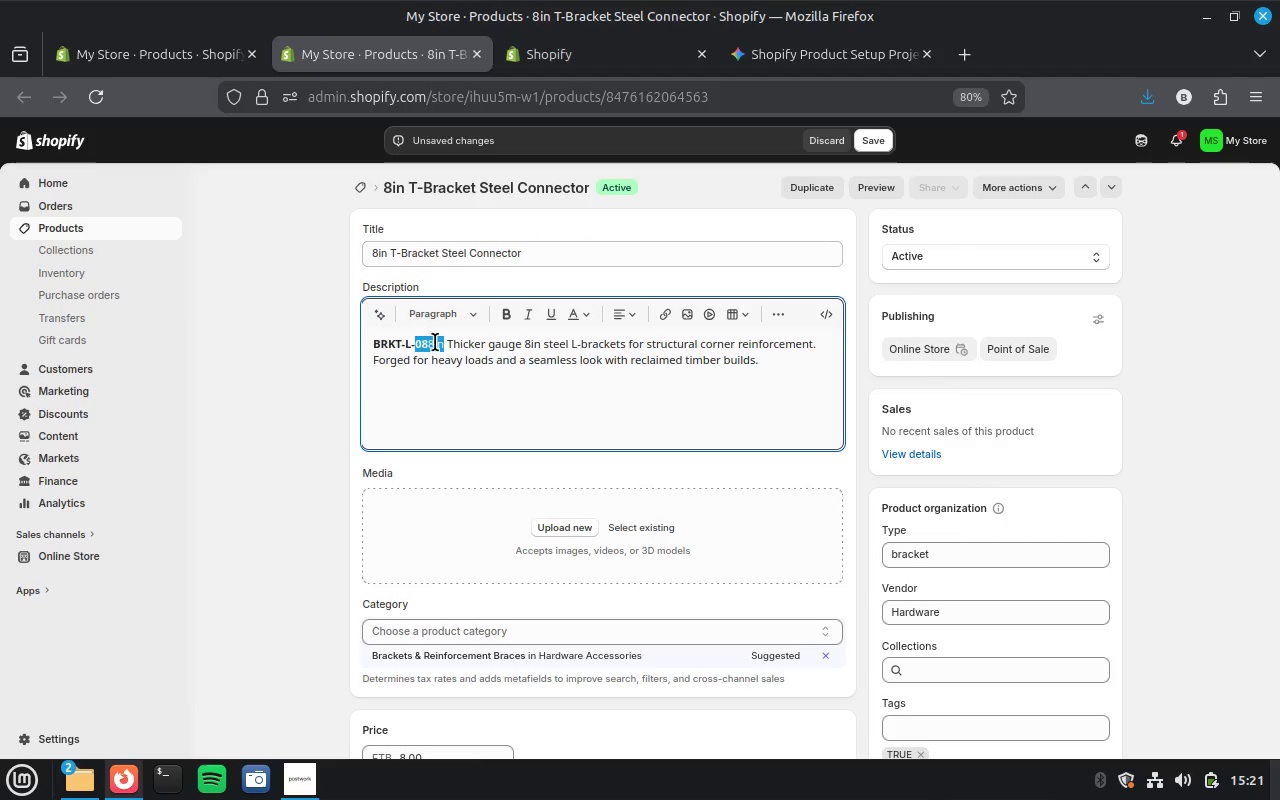 
left_click([437, 342])
 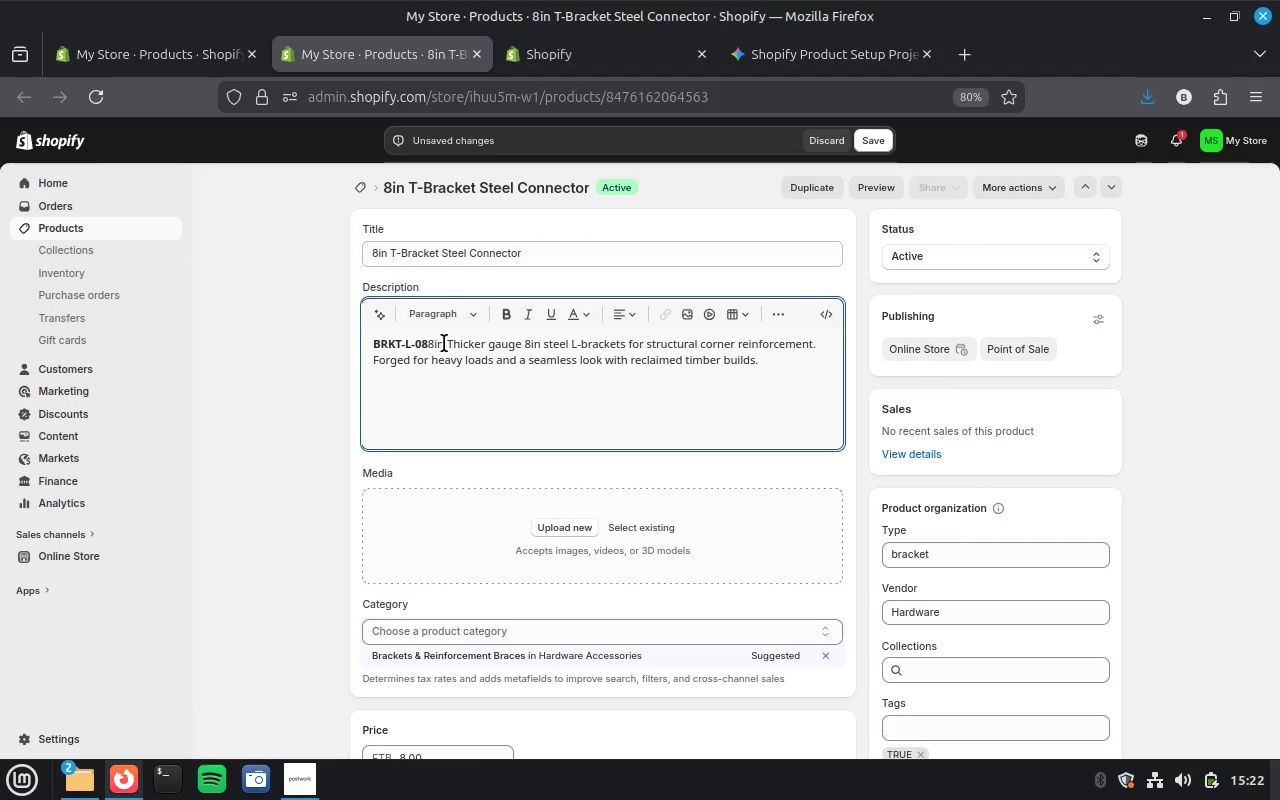 
left_click_drag(start_coordinate=[431, 347], to_coordinate=[355, 348])
 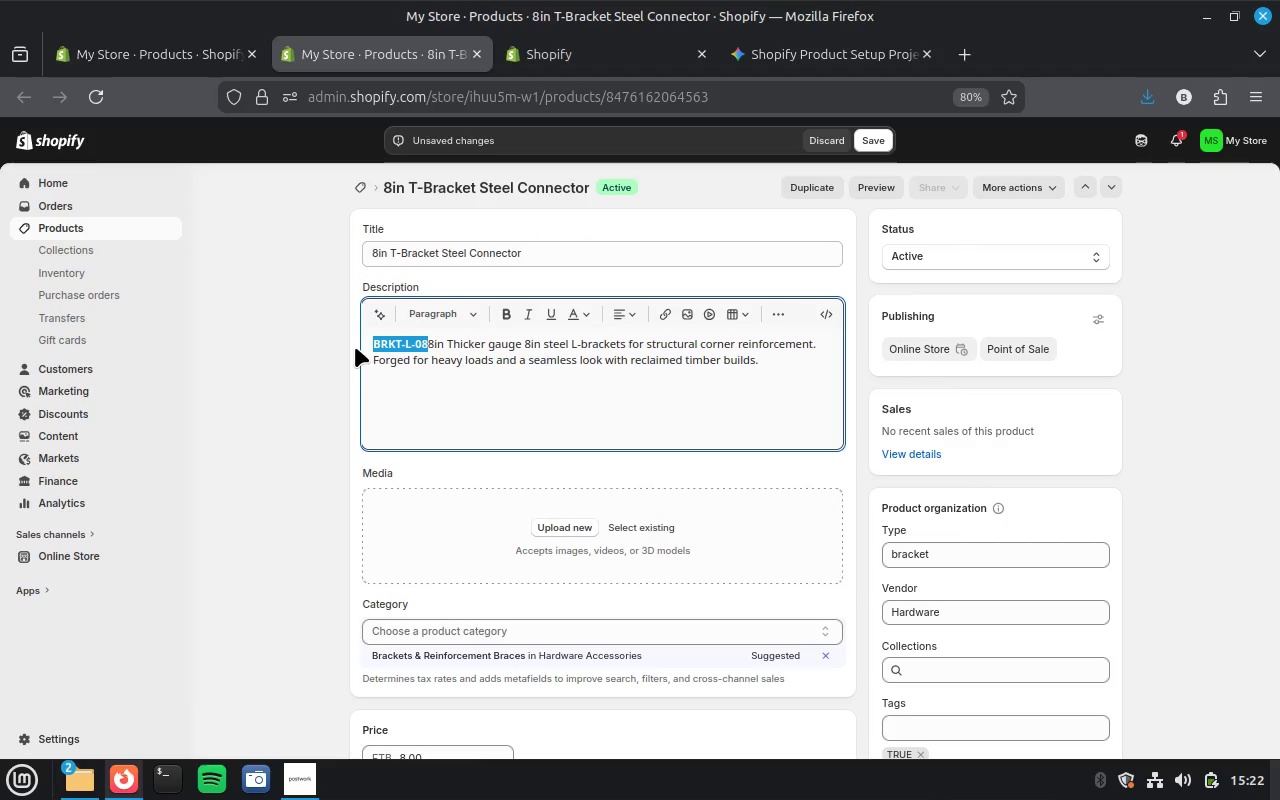 
key(Control+X)
 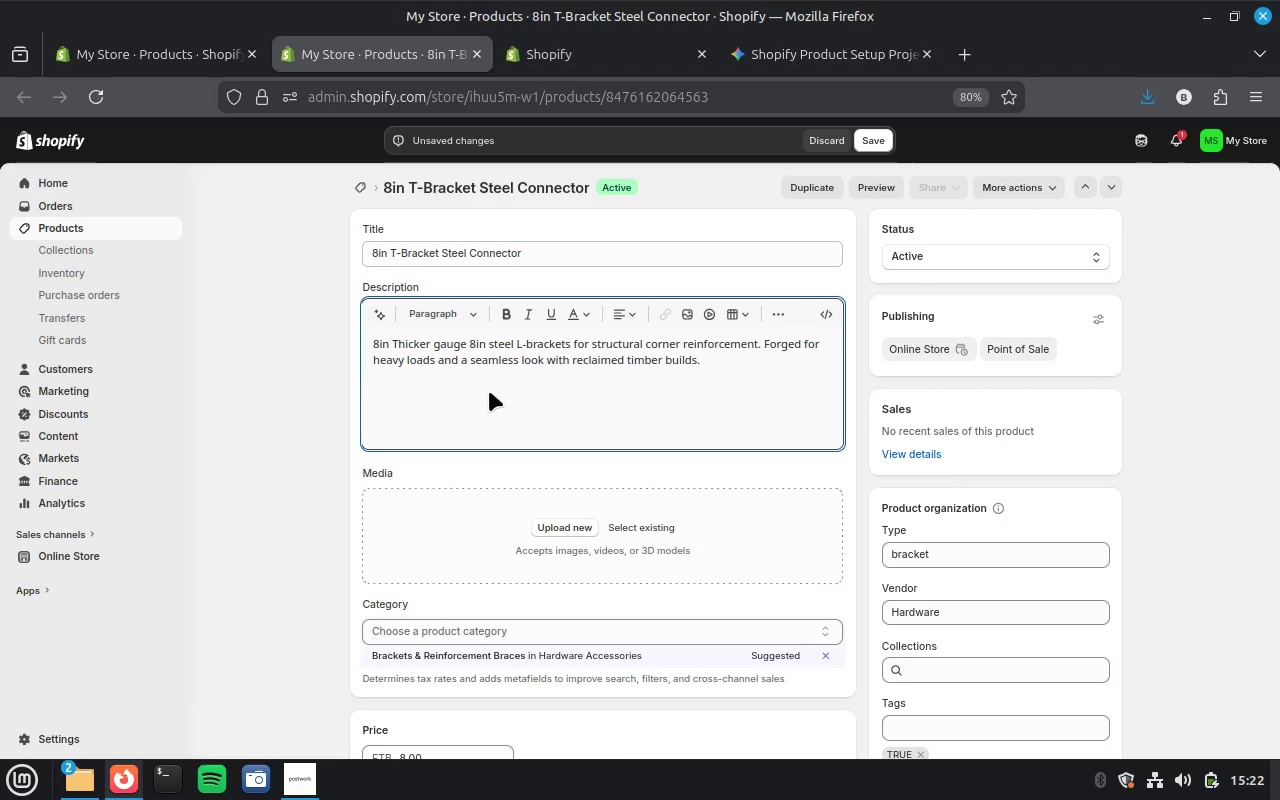 
scroll: coordinate [490, 392], scroll_direction: down, amount: 6.0
 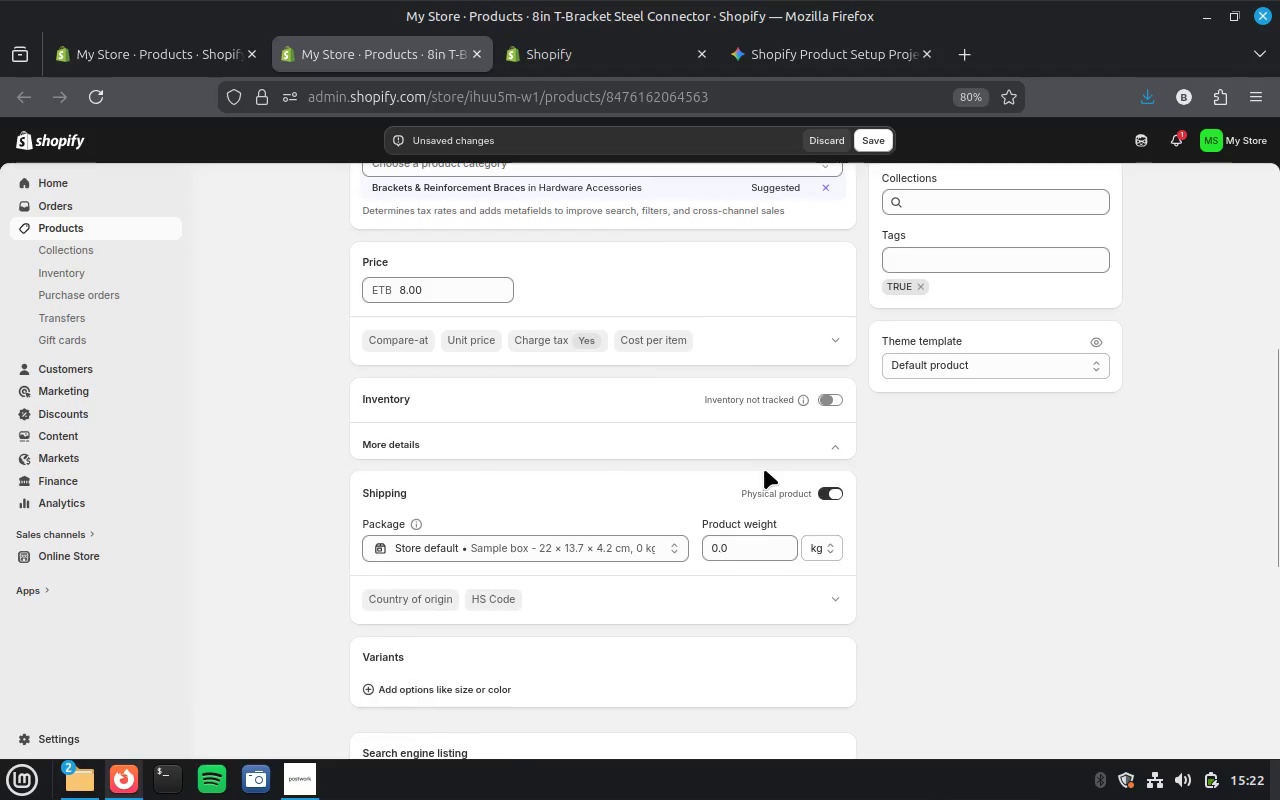 
left_click([763, 500])
 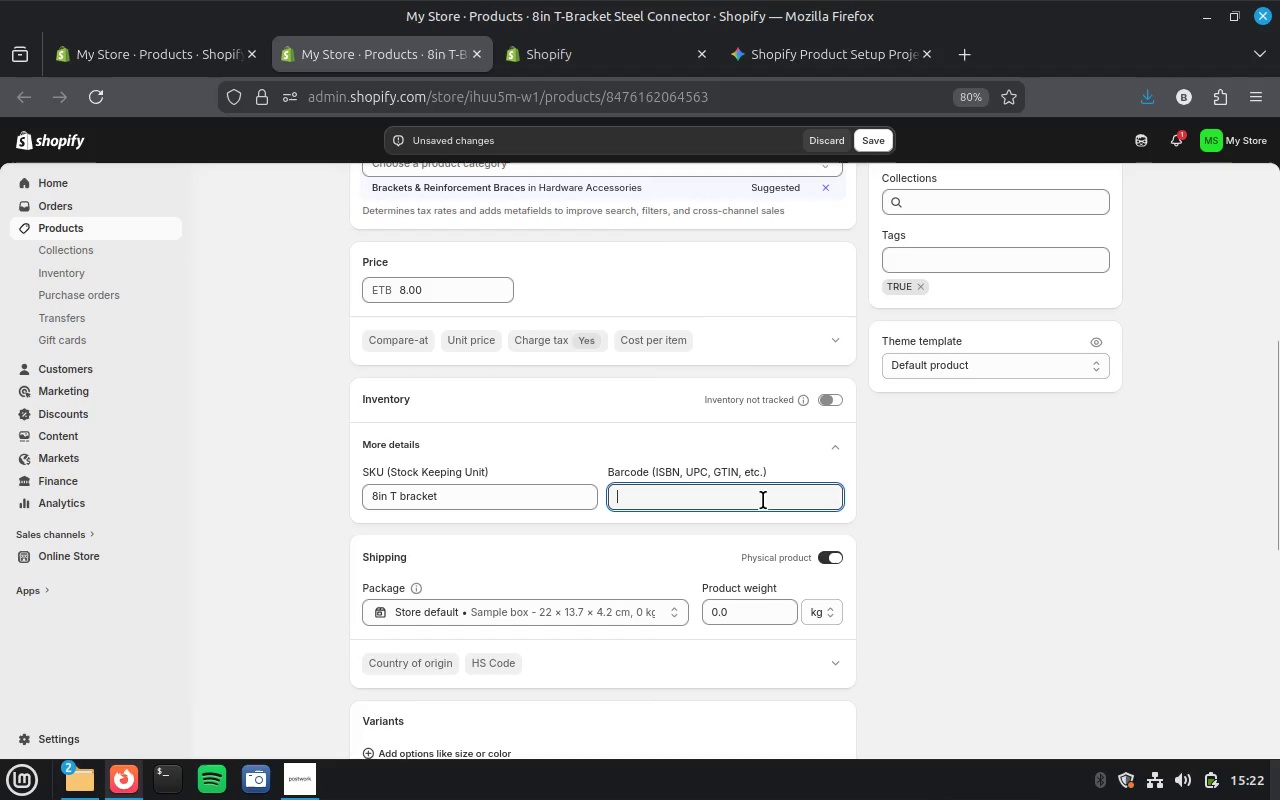 
key(Control+V)
 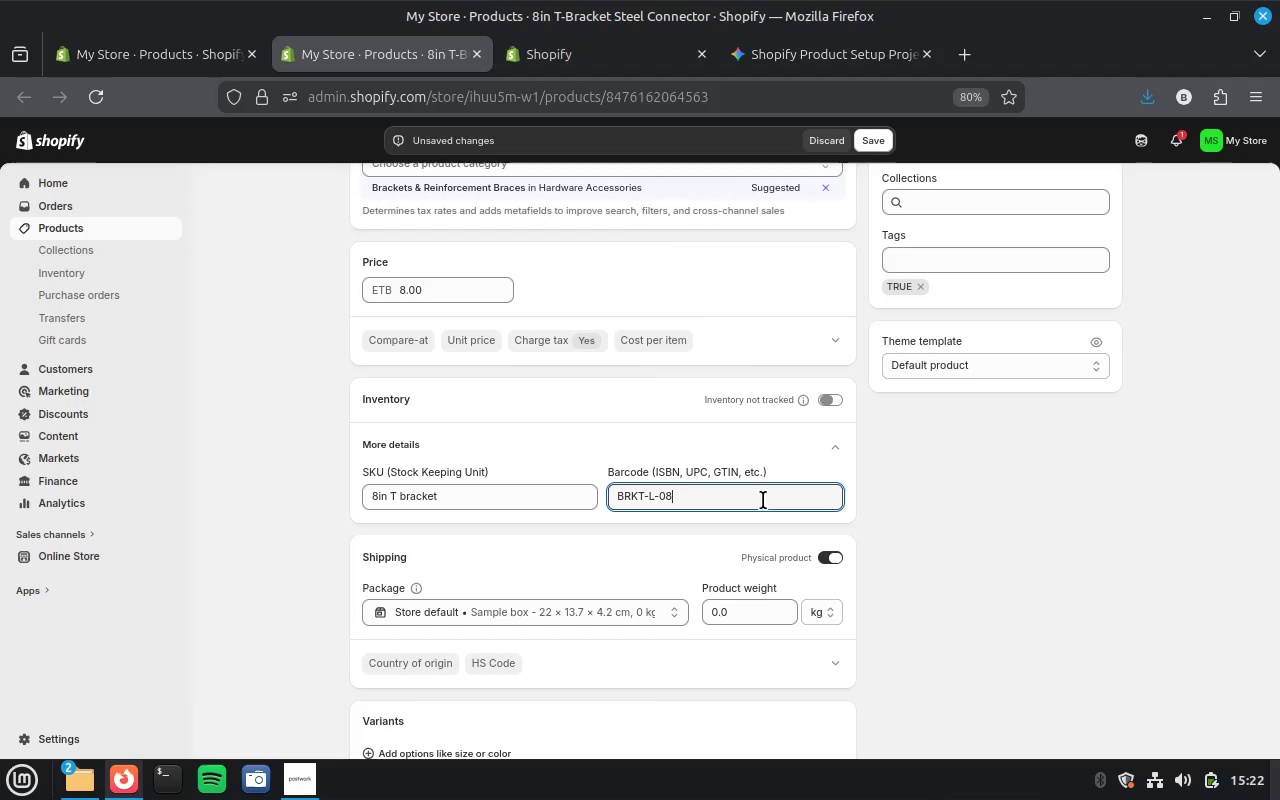 
scroll: coordinate [763, 500], scroll_direction: up, amount: 4.0
 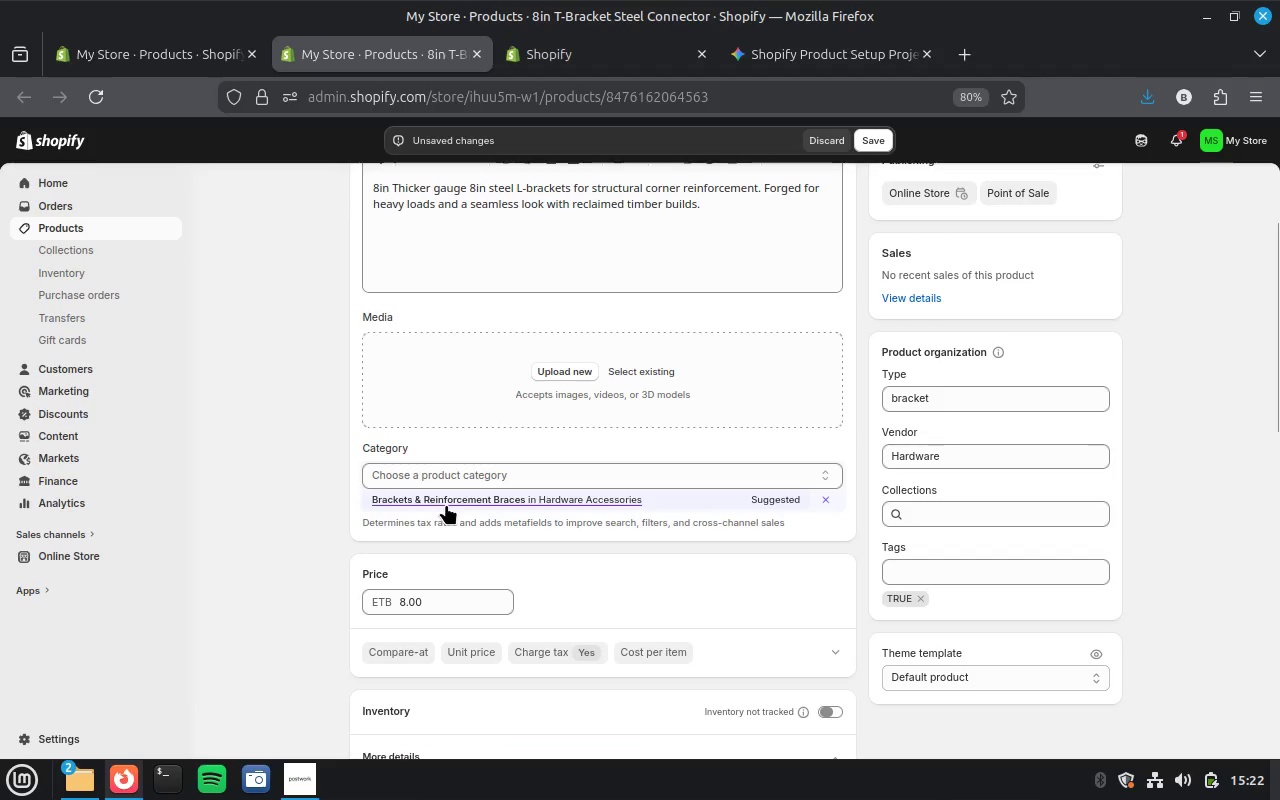 
left_click([448, 499])
 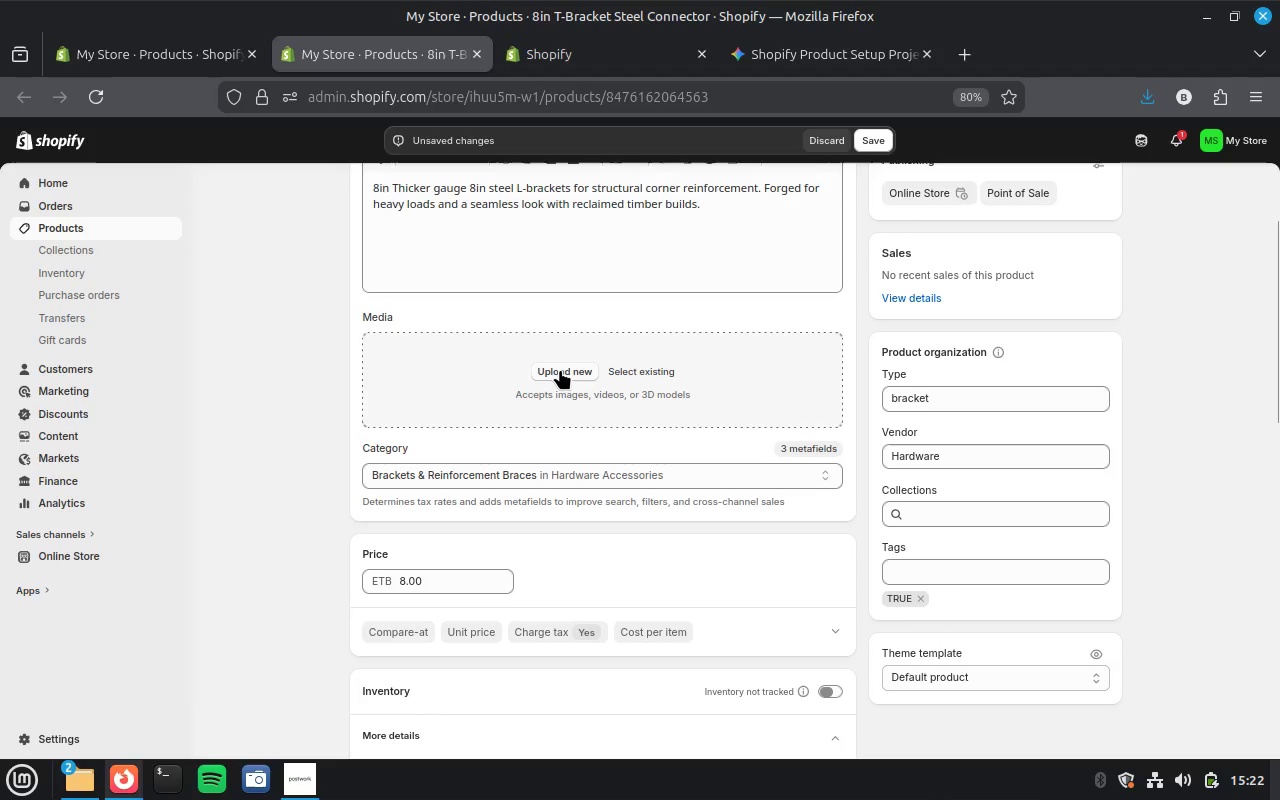 
wait(5.04)
 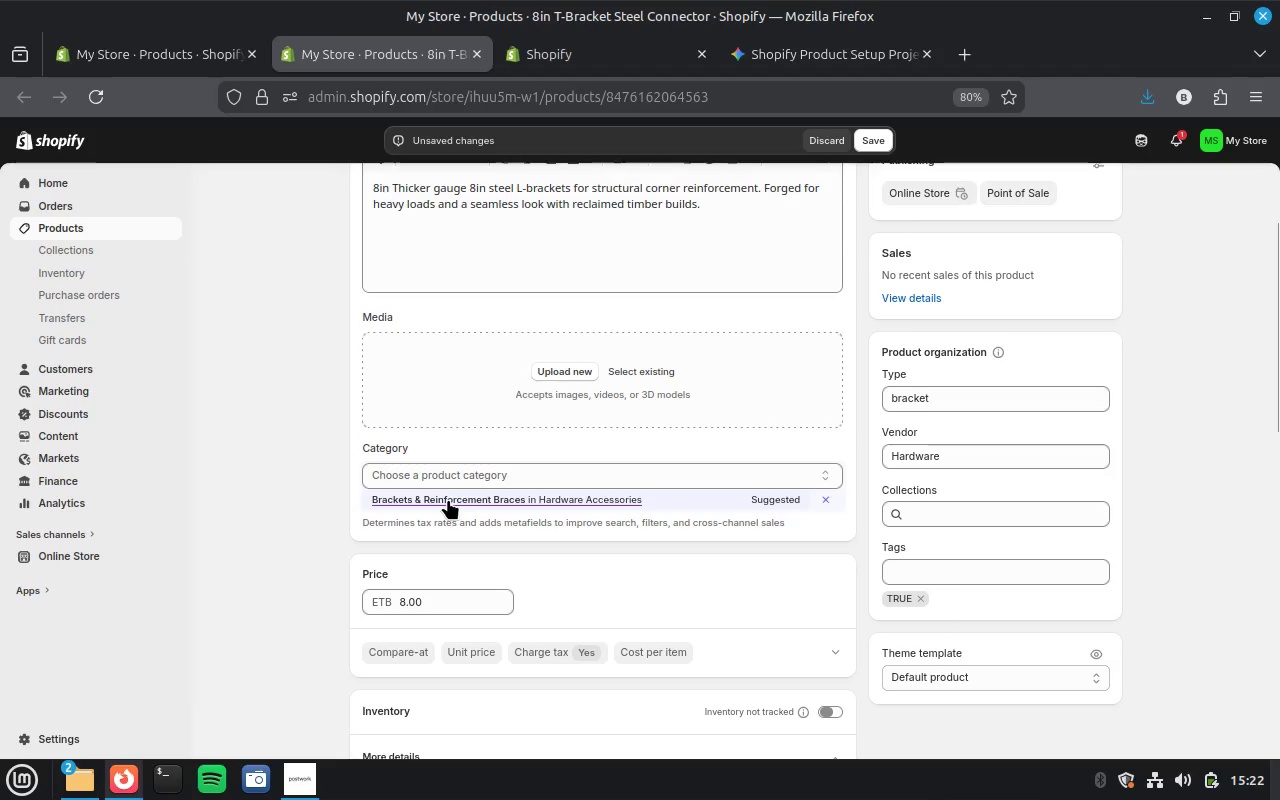 
left_click([560, 369])
 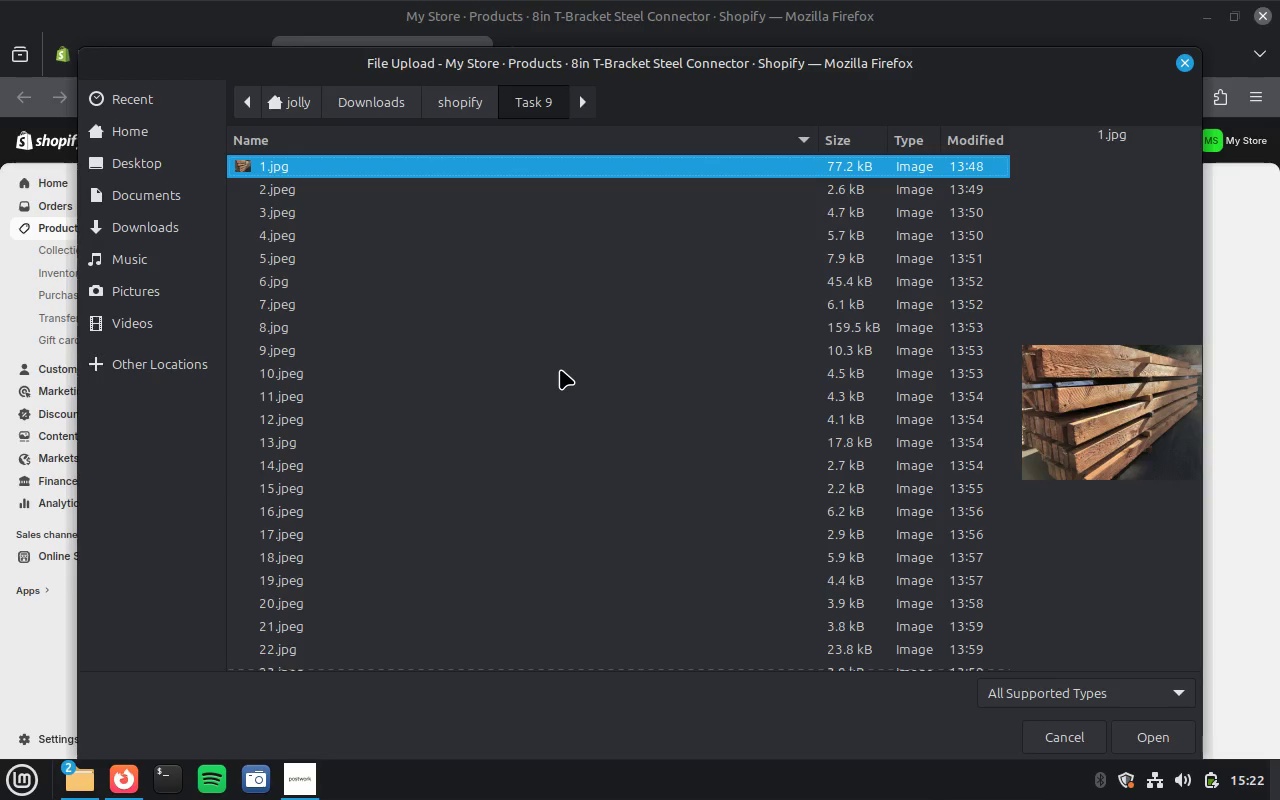 
scroll: coordinate [555, 396], scroll_direction: down, amount: 31.0
 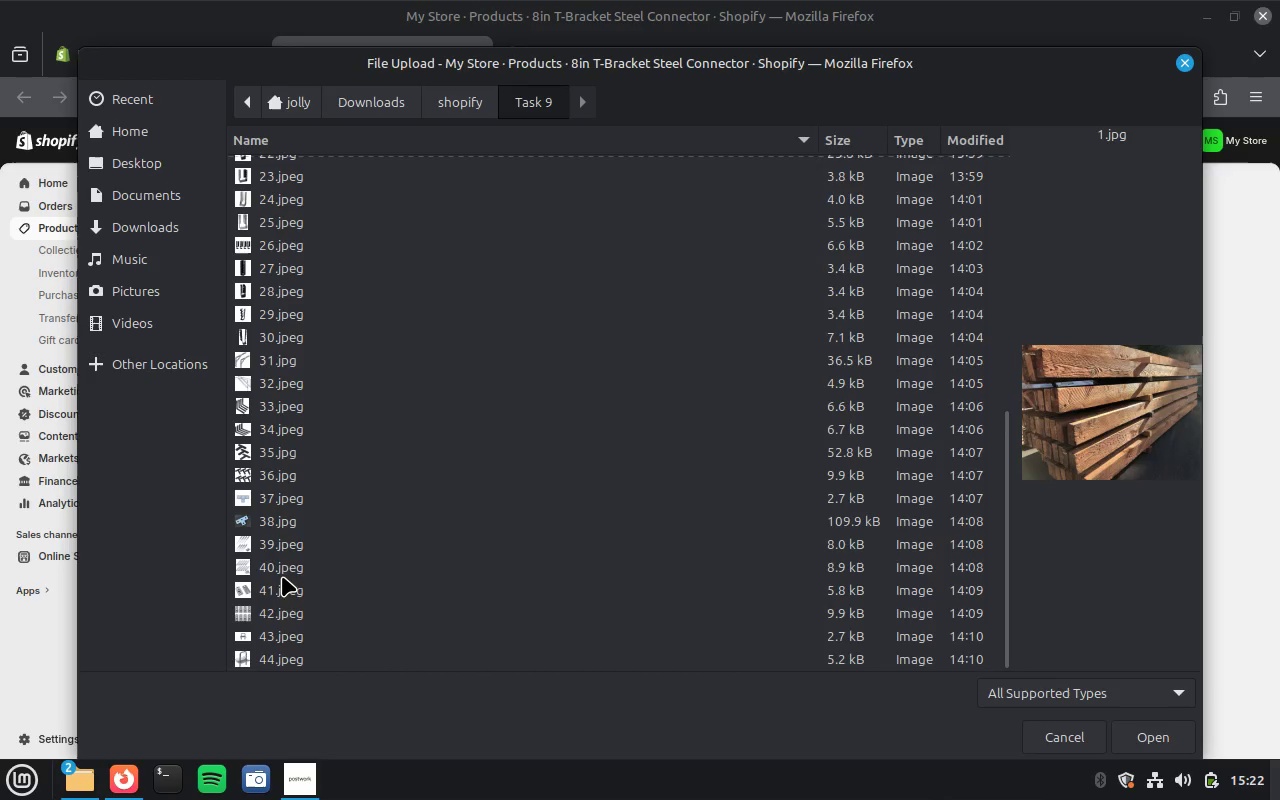 
left_click([282, 567])
 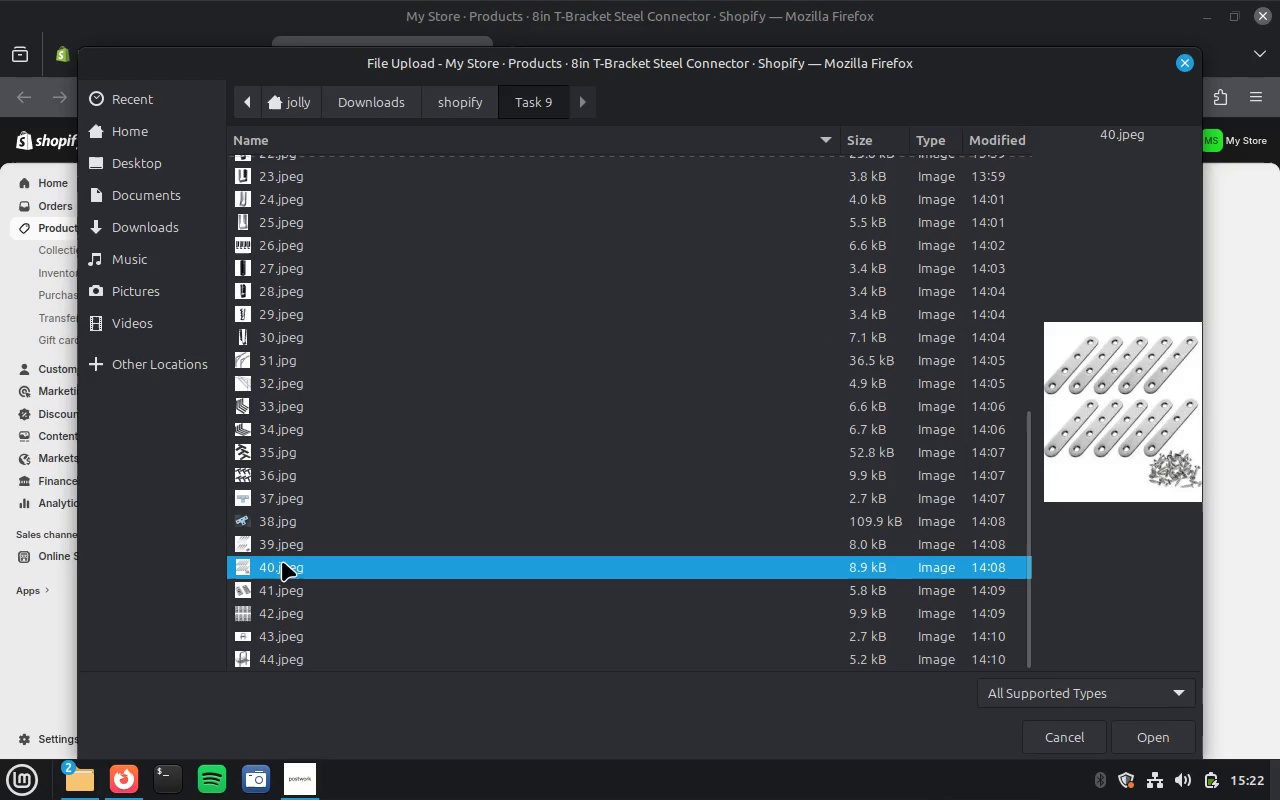 
left_click([286, 552])
 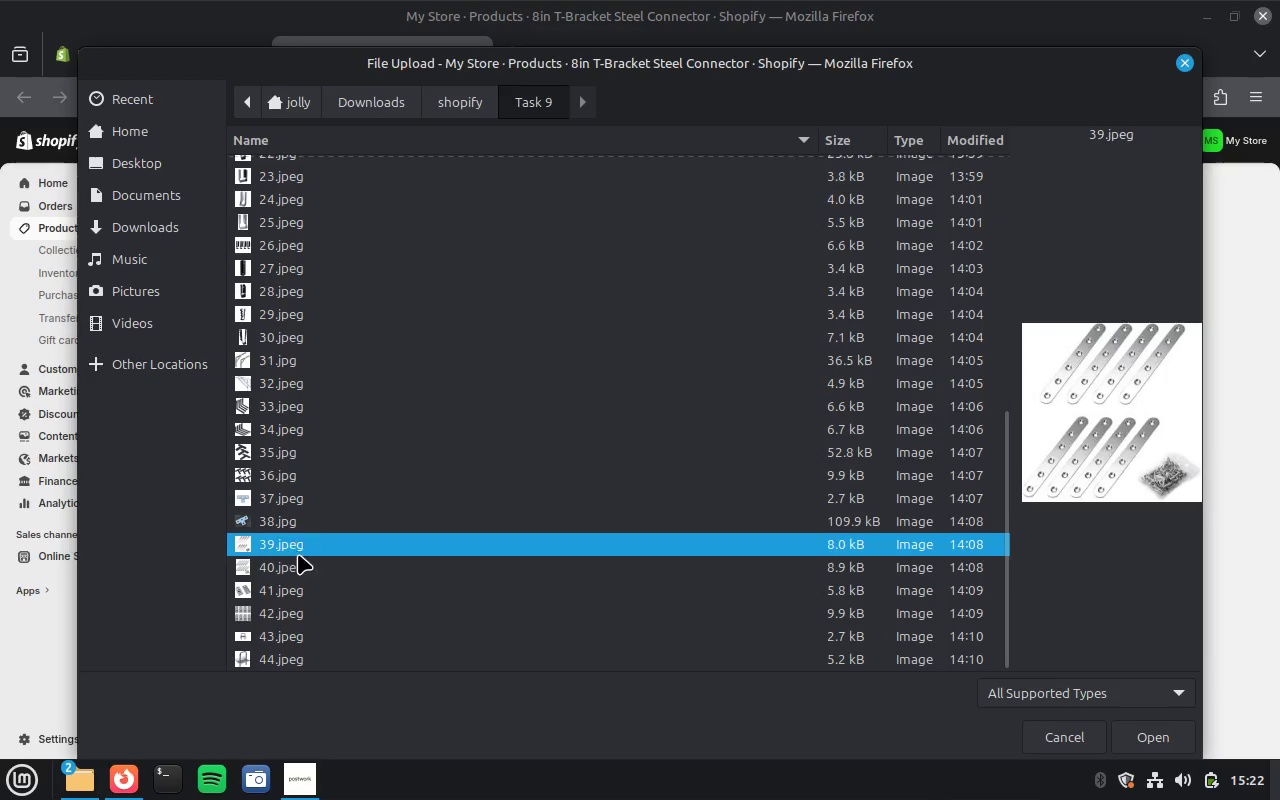 
left_click([304, 572])
 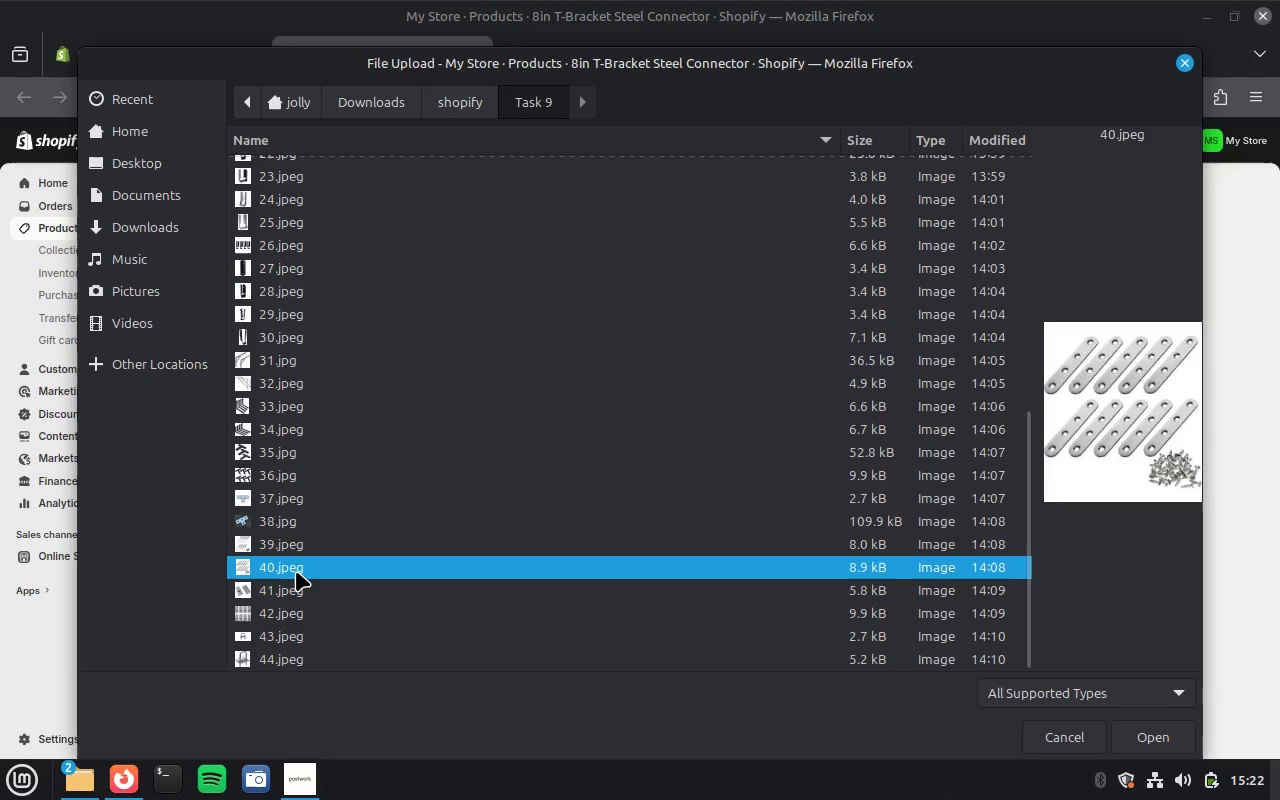 
left_click([295, 550])
 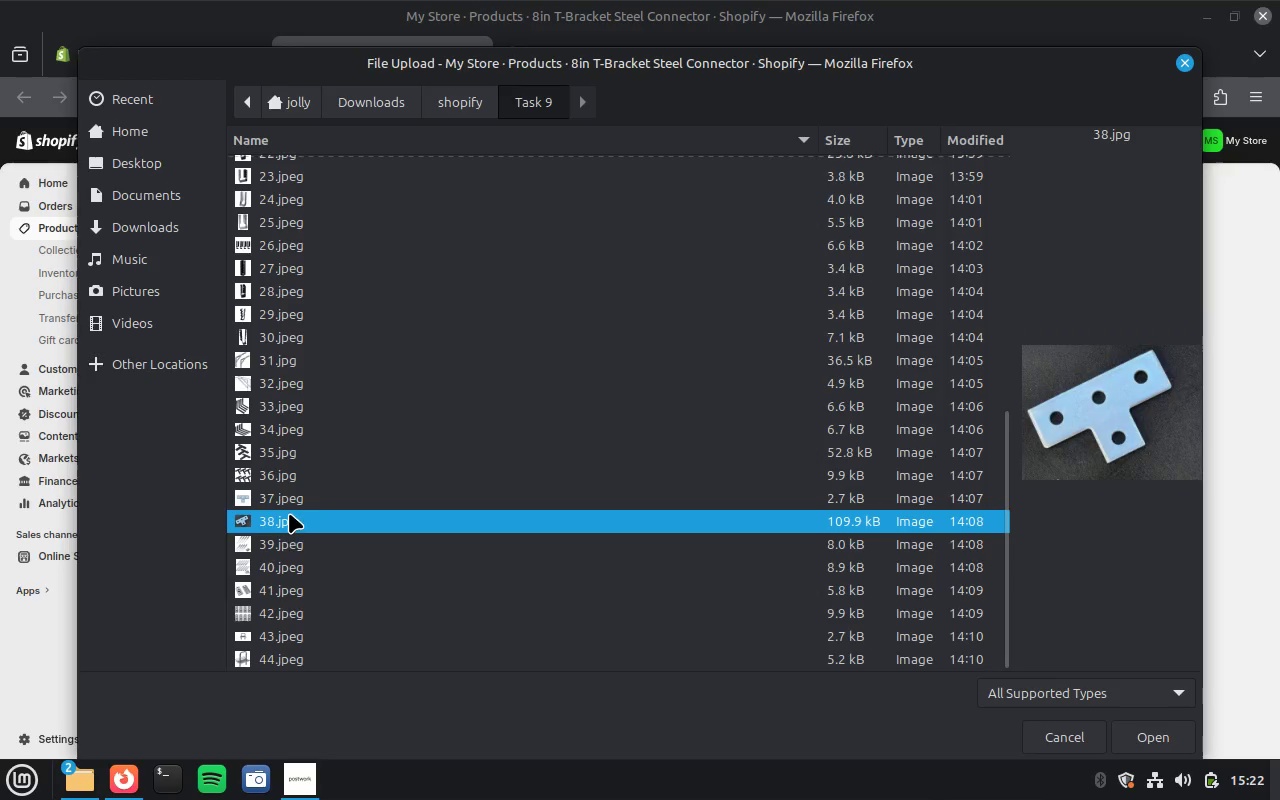 
left_click([291, 544])
 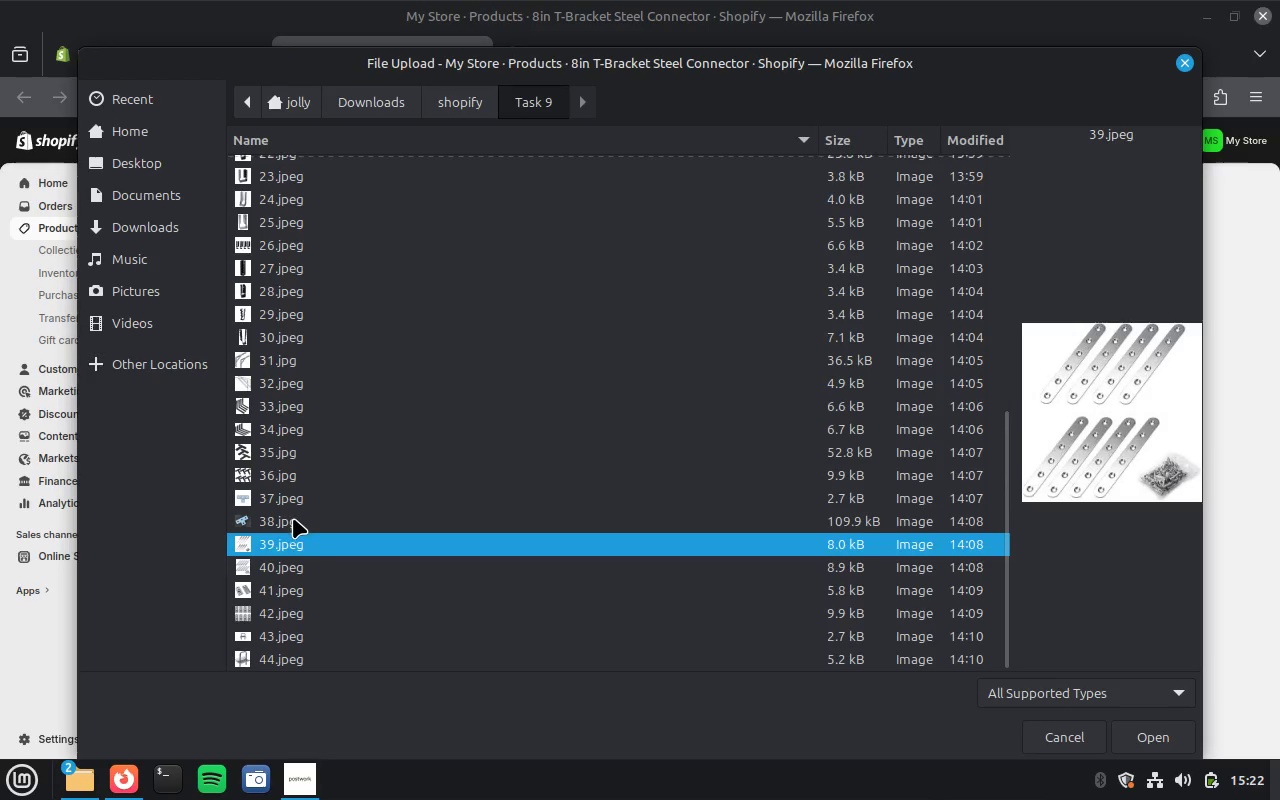 
hold_key(key=ControlLeft, duration=0.58)
 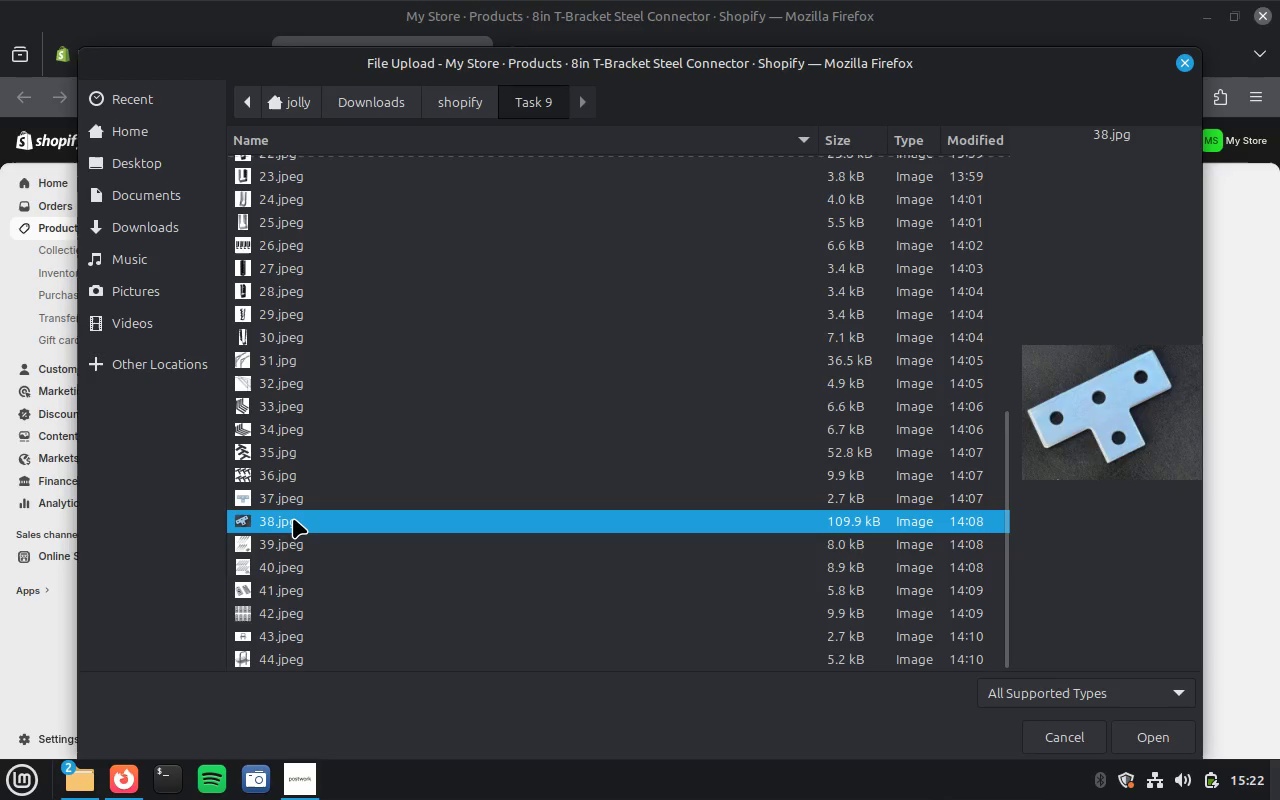 
hold_key(key=ControlLeft, duration=3.21)
 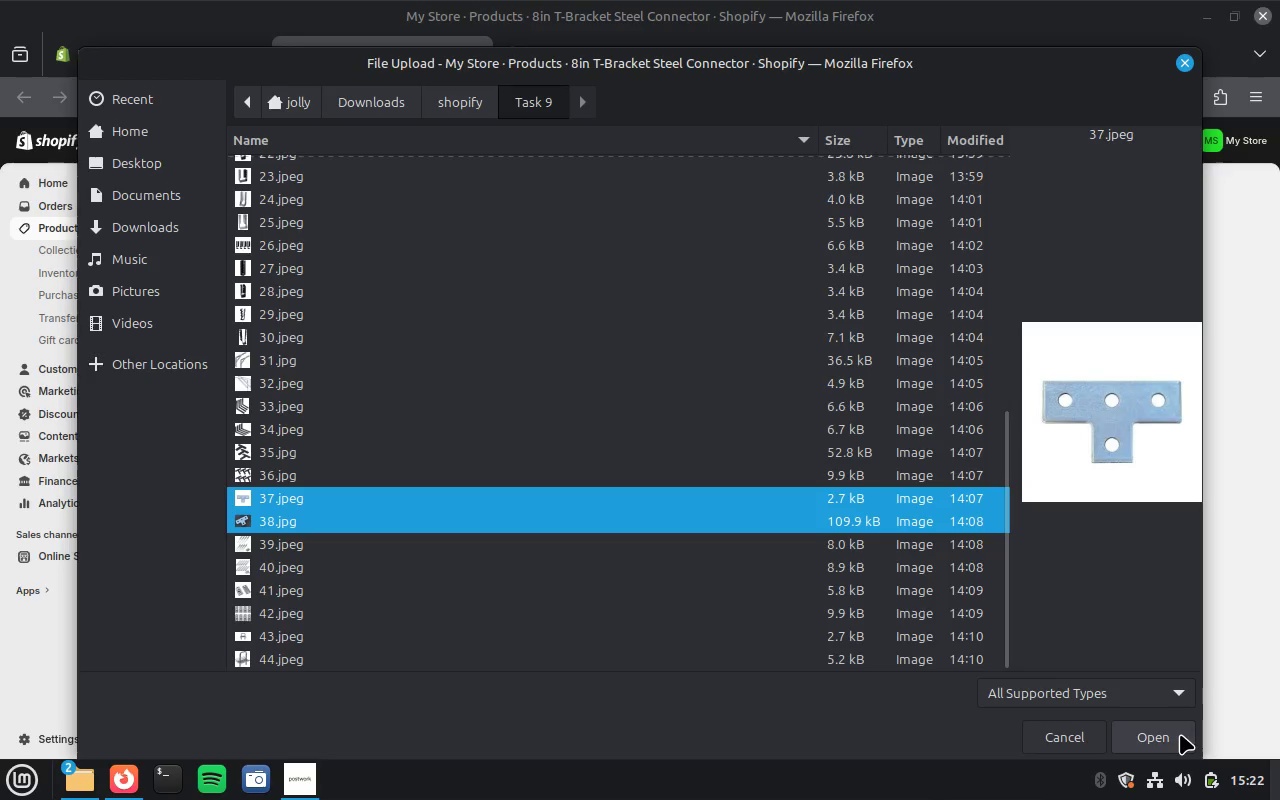 
left_click([1180, 734])
 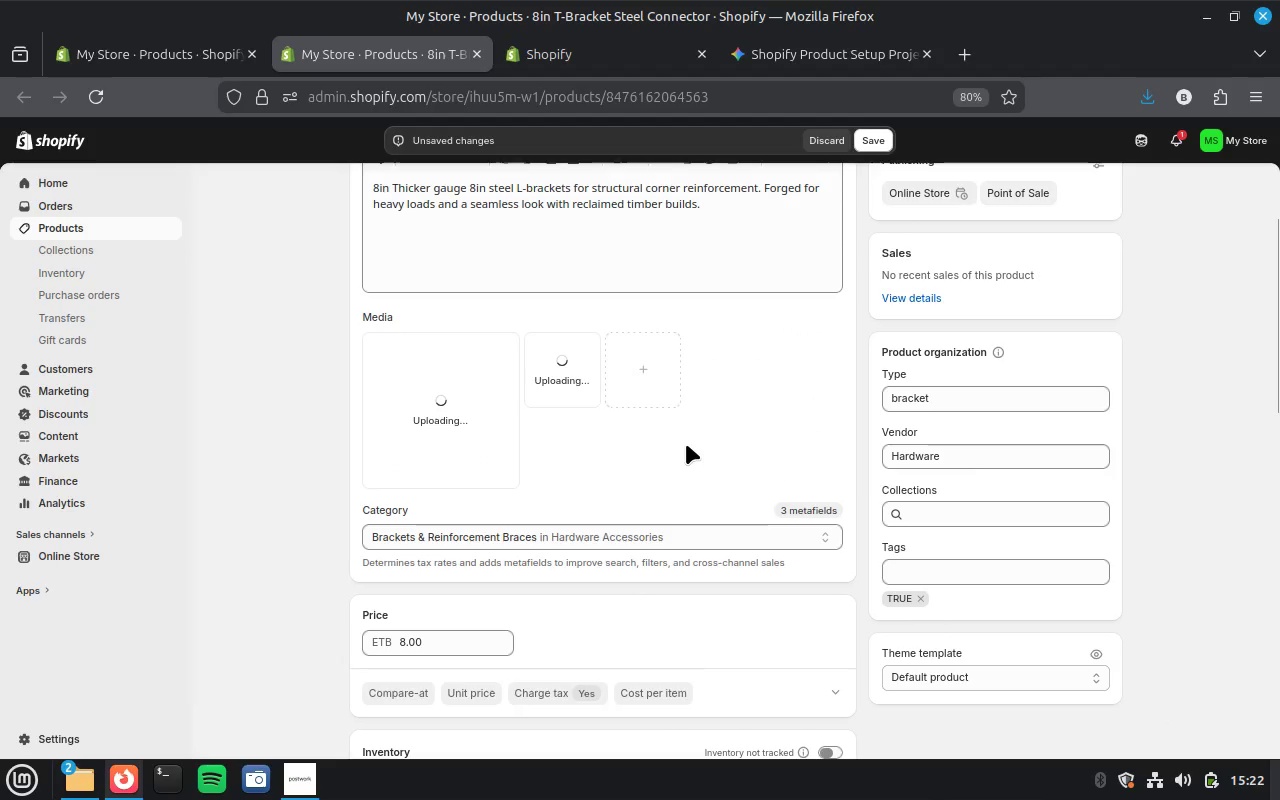 
mouse_move([969, 540])
 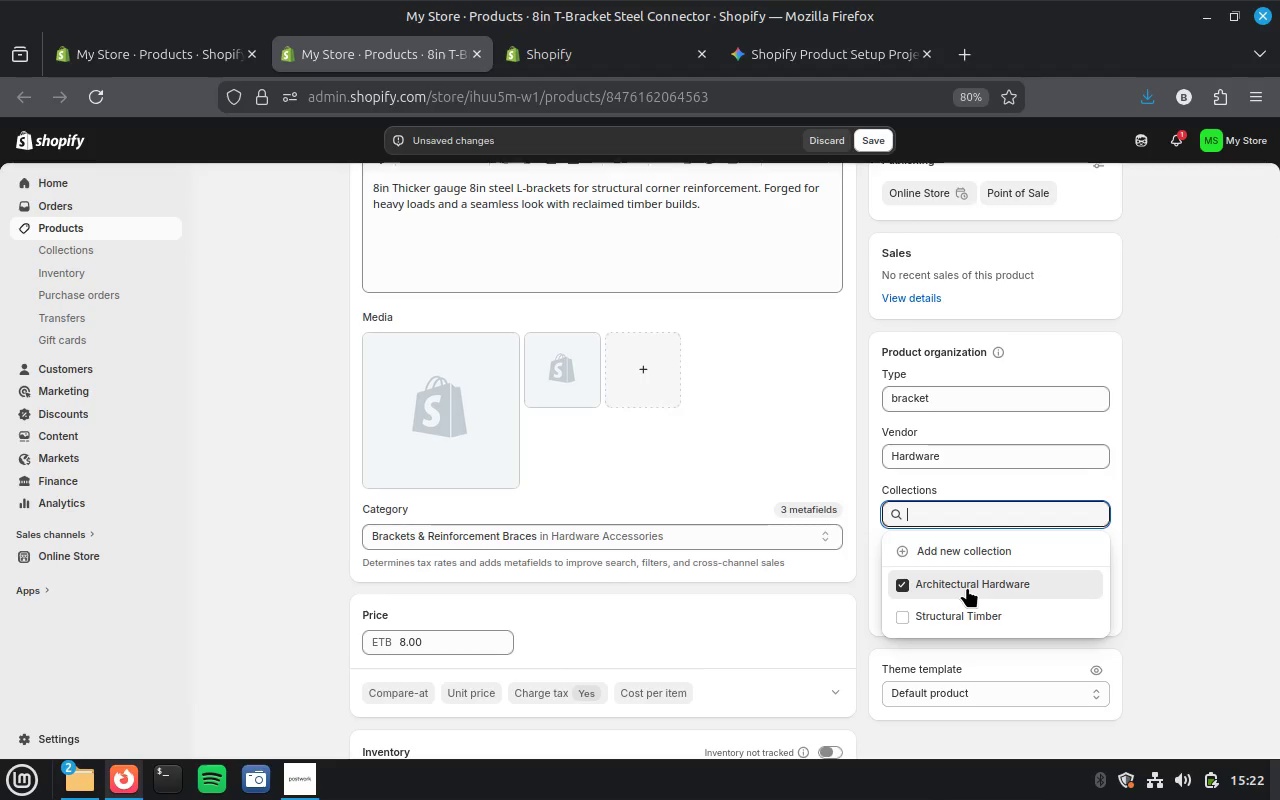 
left_click([1160, 554])
 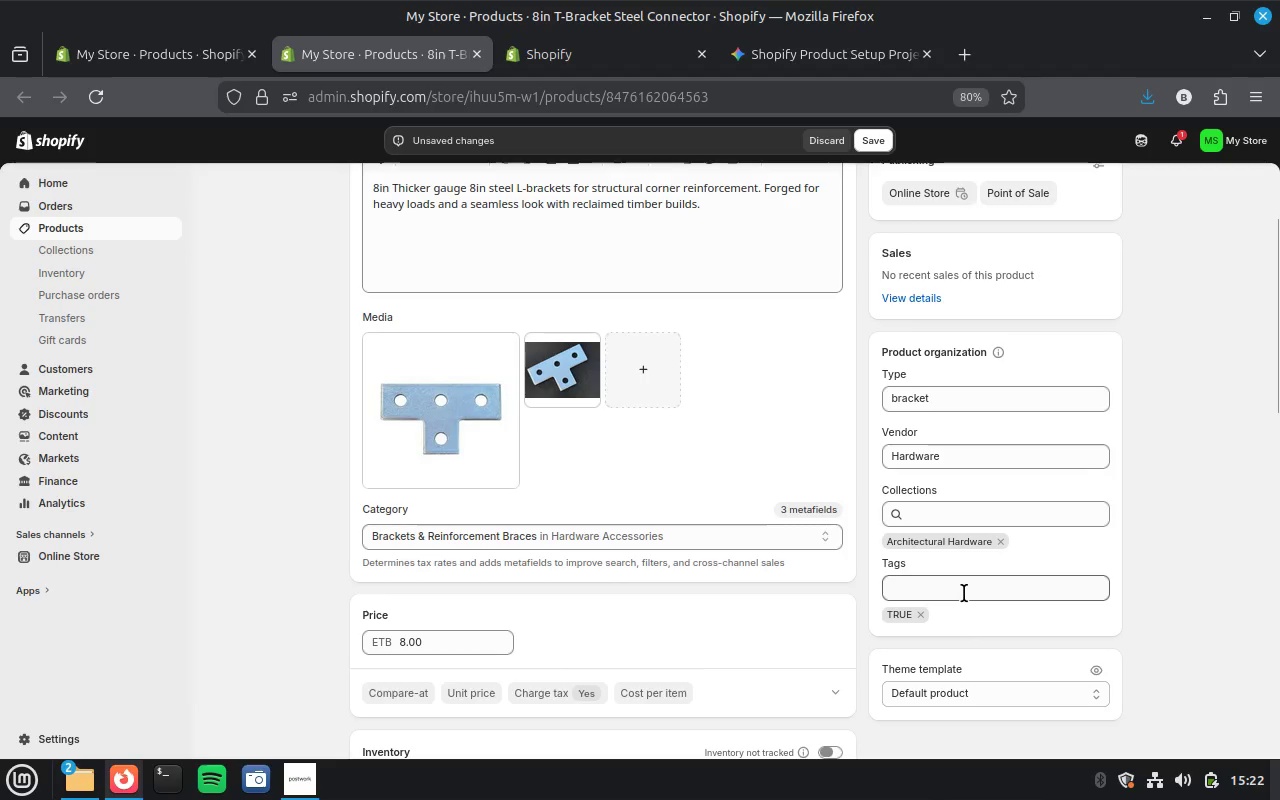 
left_click([964, 593])
 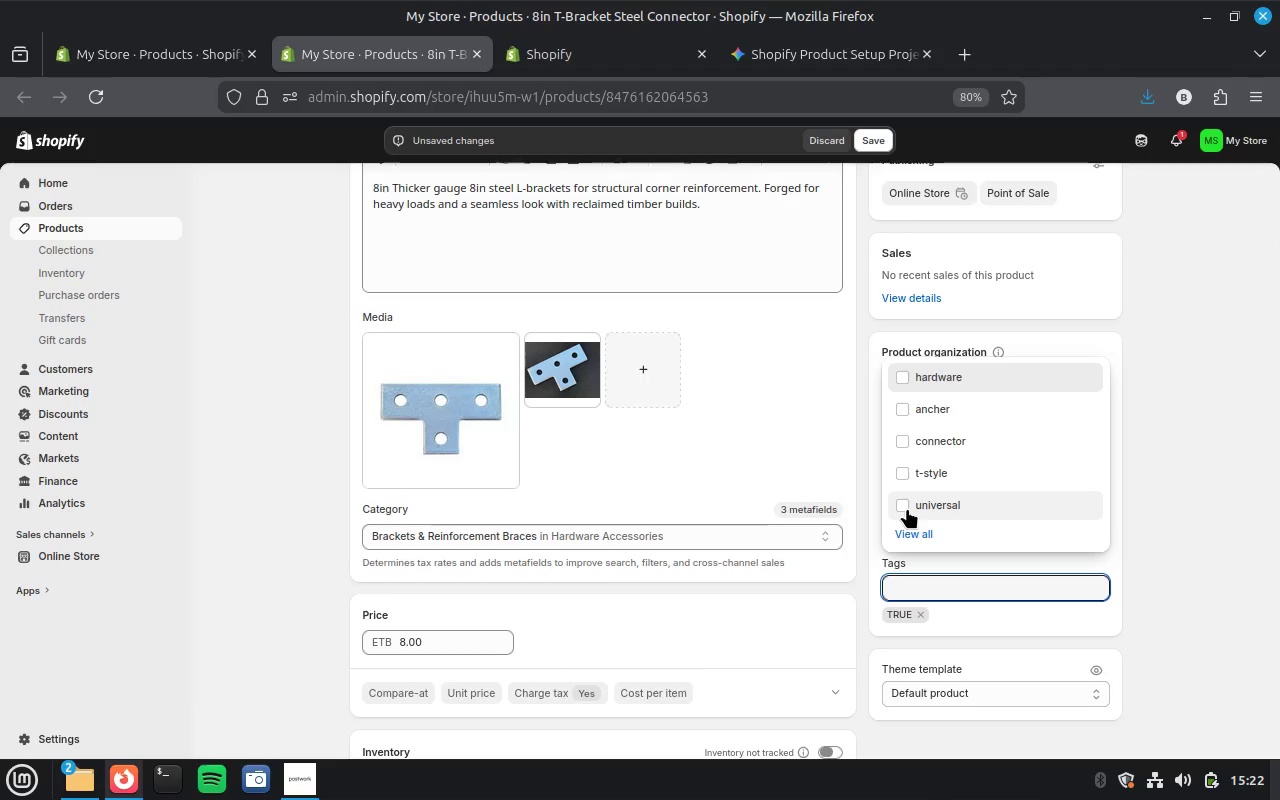 
left_click([902, 470])
 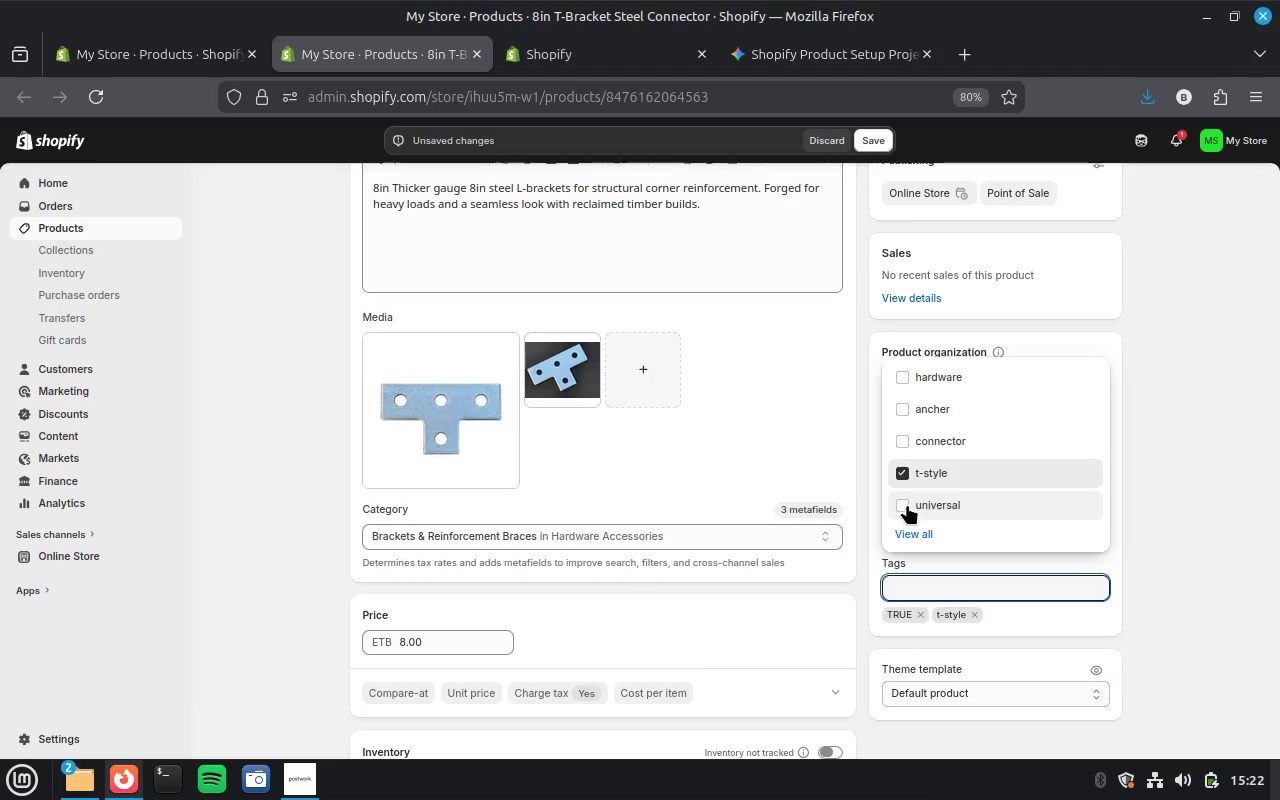 
left_click([903, 501])
 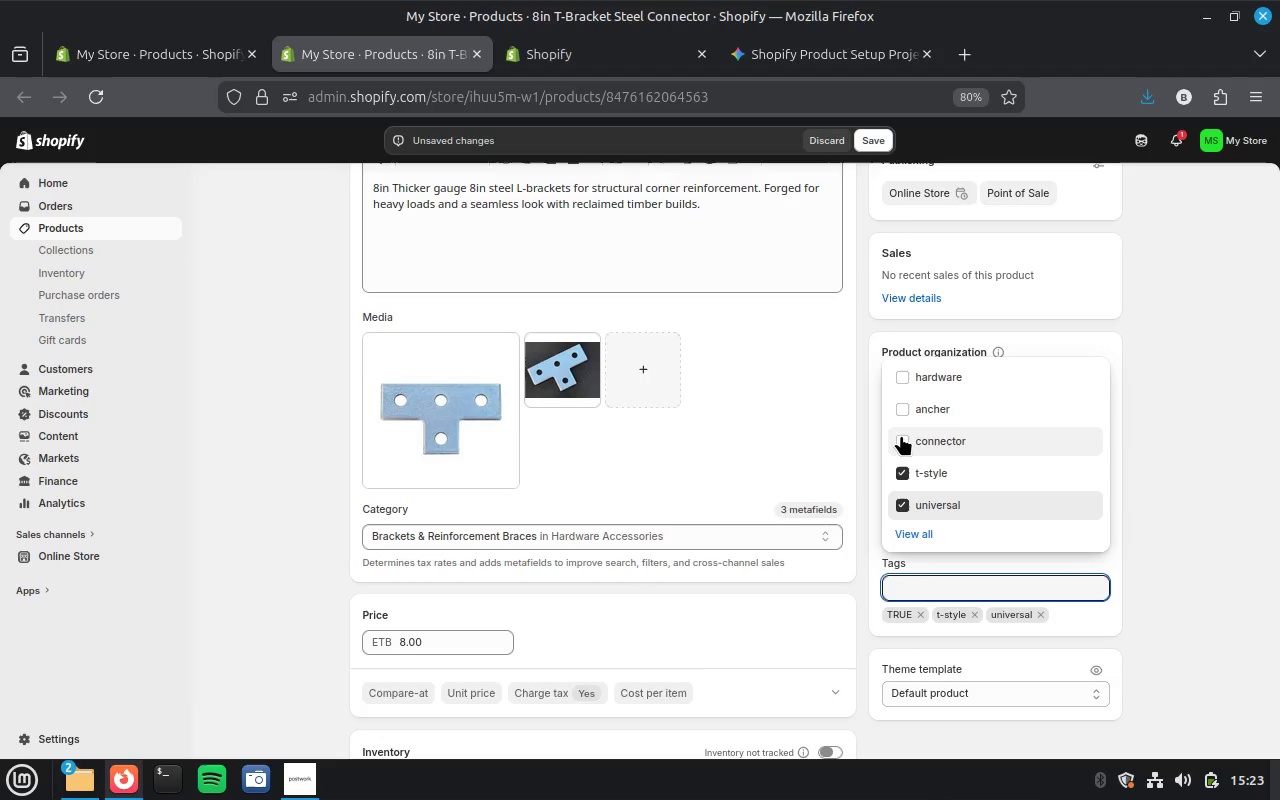 
left_click([901, 435])
 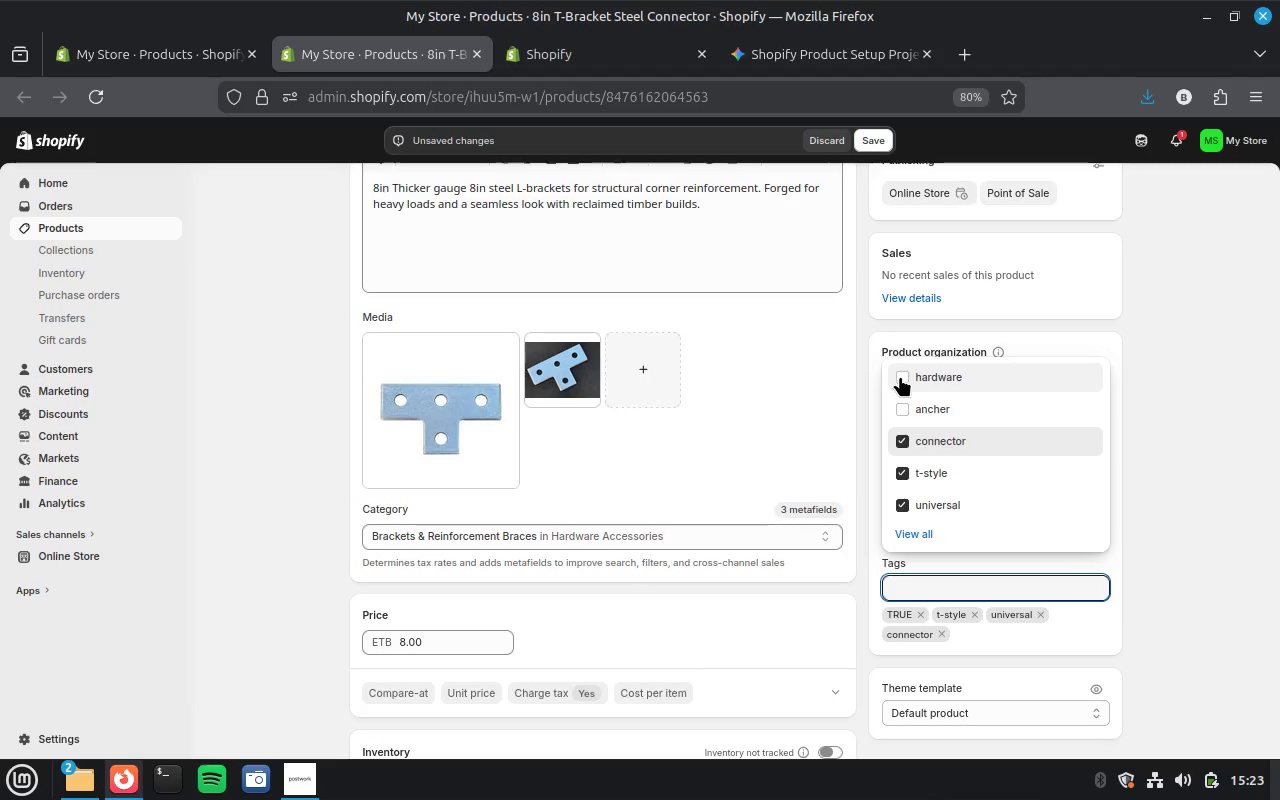 
left_click([900, 375])
 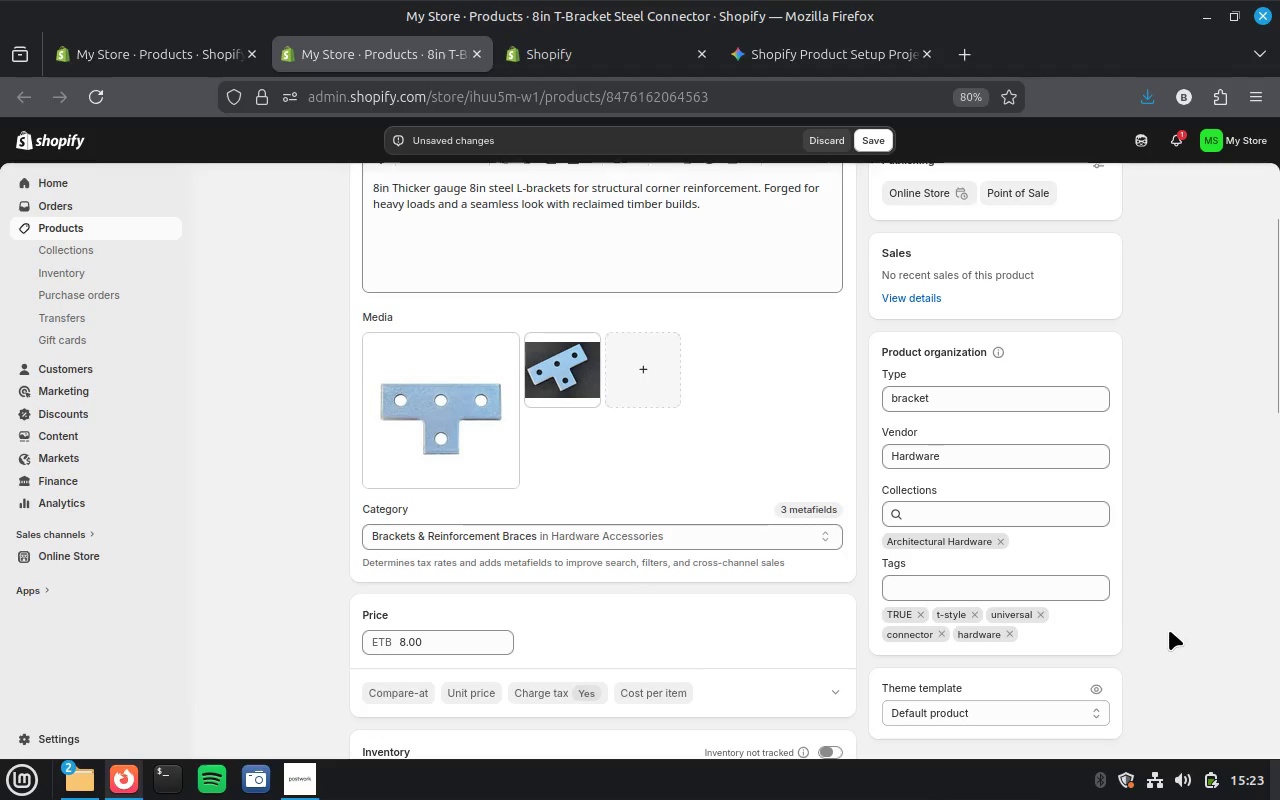 
scroll: coordinate [929, 425], scroll_direction: down, amount: 15.0
 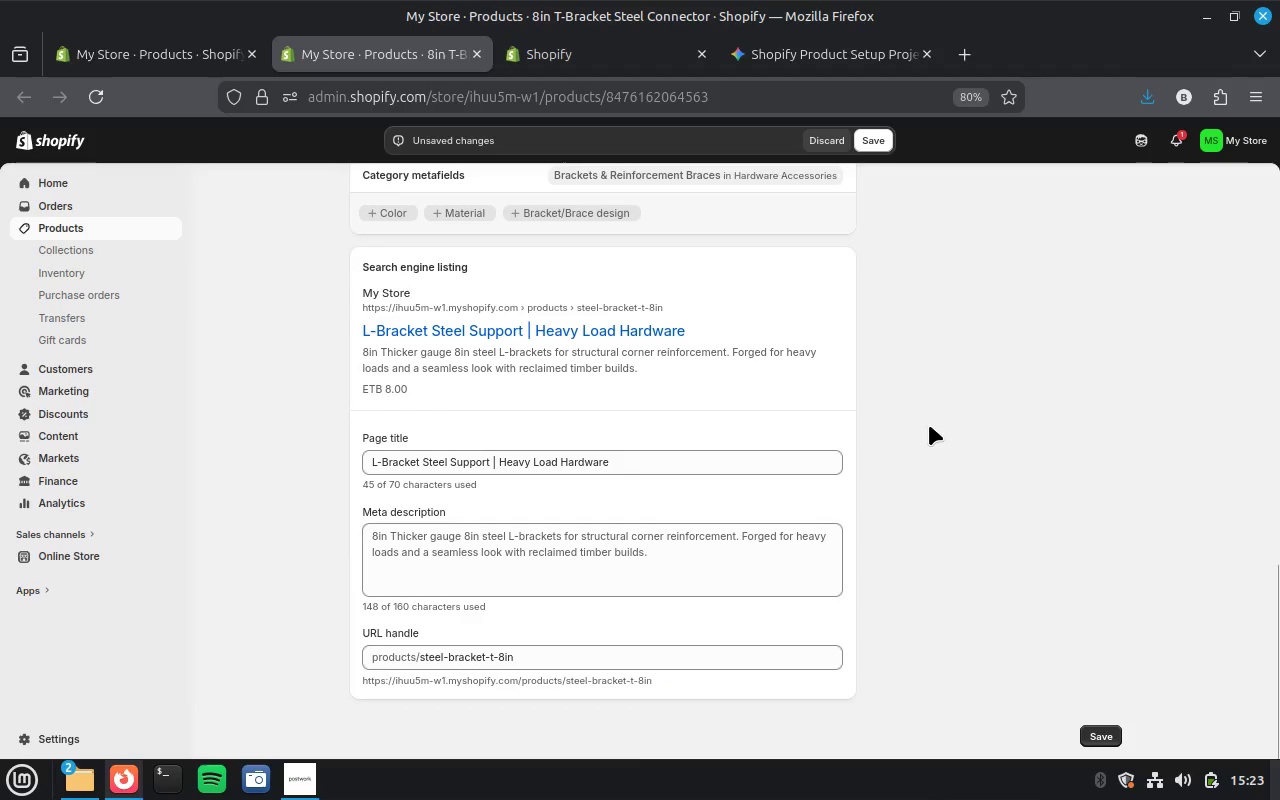 
scroll: coordinate [929, 425], scroll_direction: up, amount: 23.0
 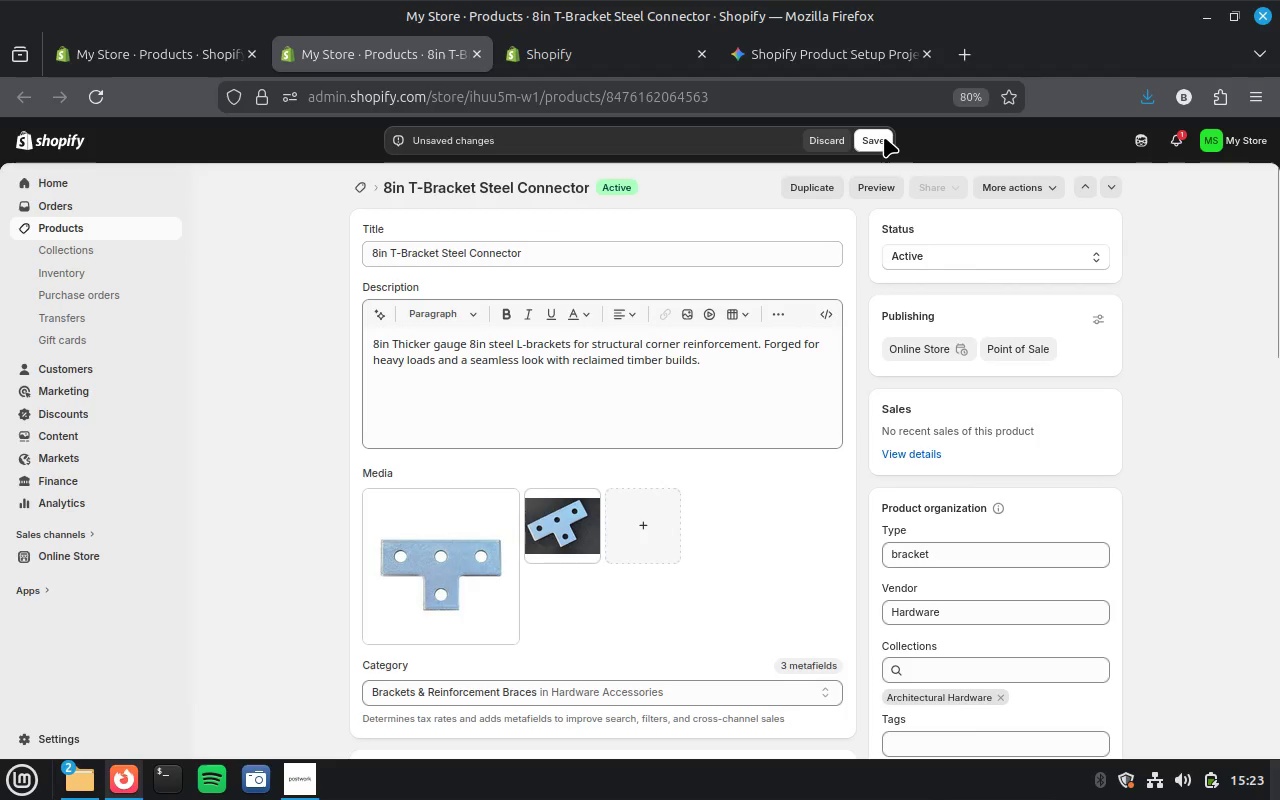 
left_click([884, 137])
 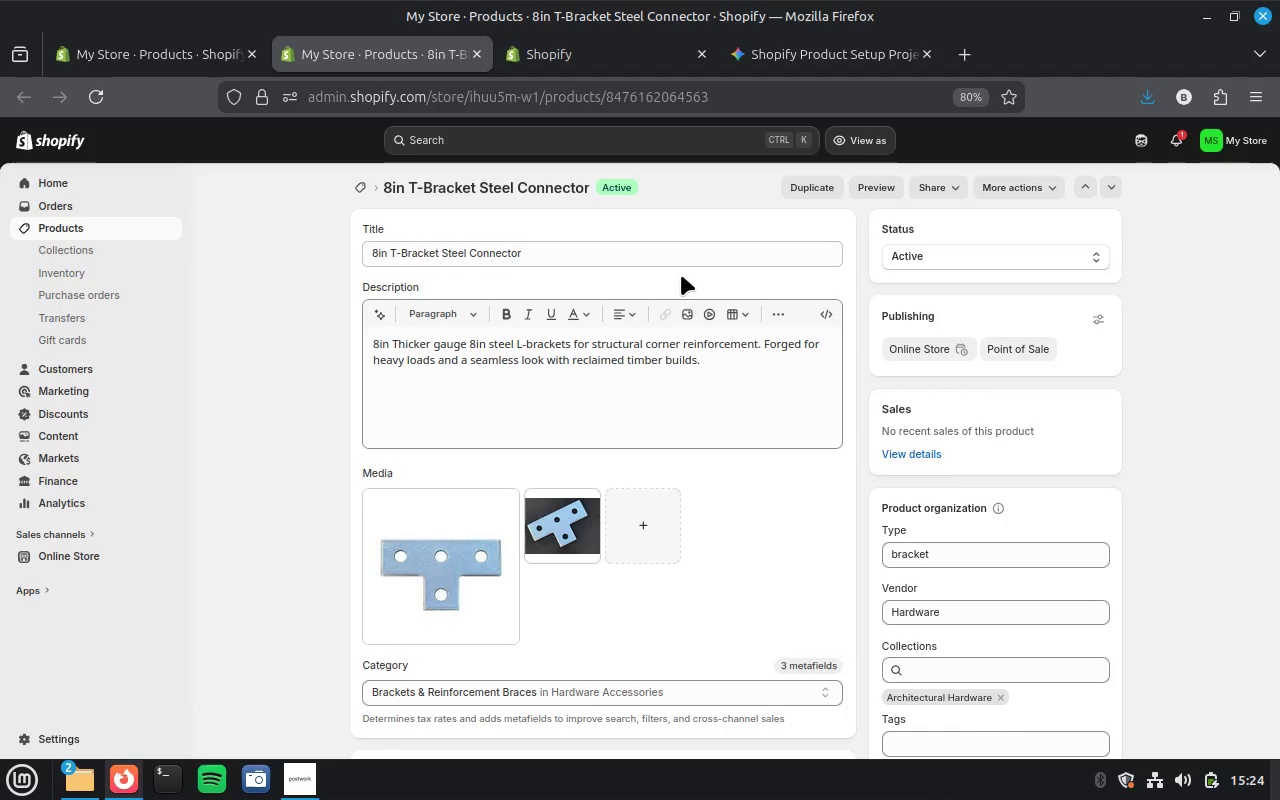 
wait(56.57)
 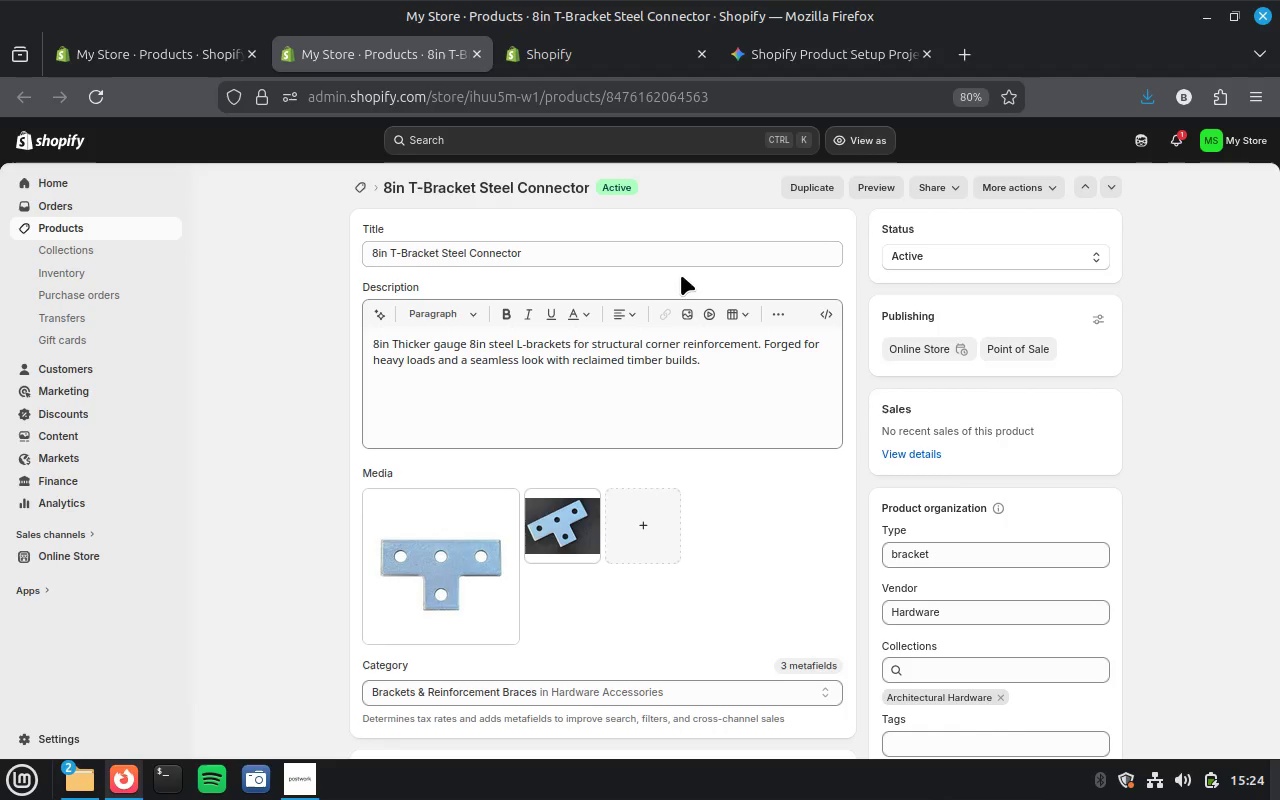 
scroll: coordinate [738, 395], scroll_direction: down, amount: 5.0
 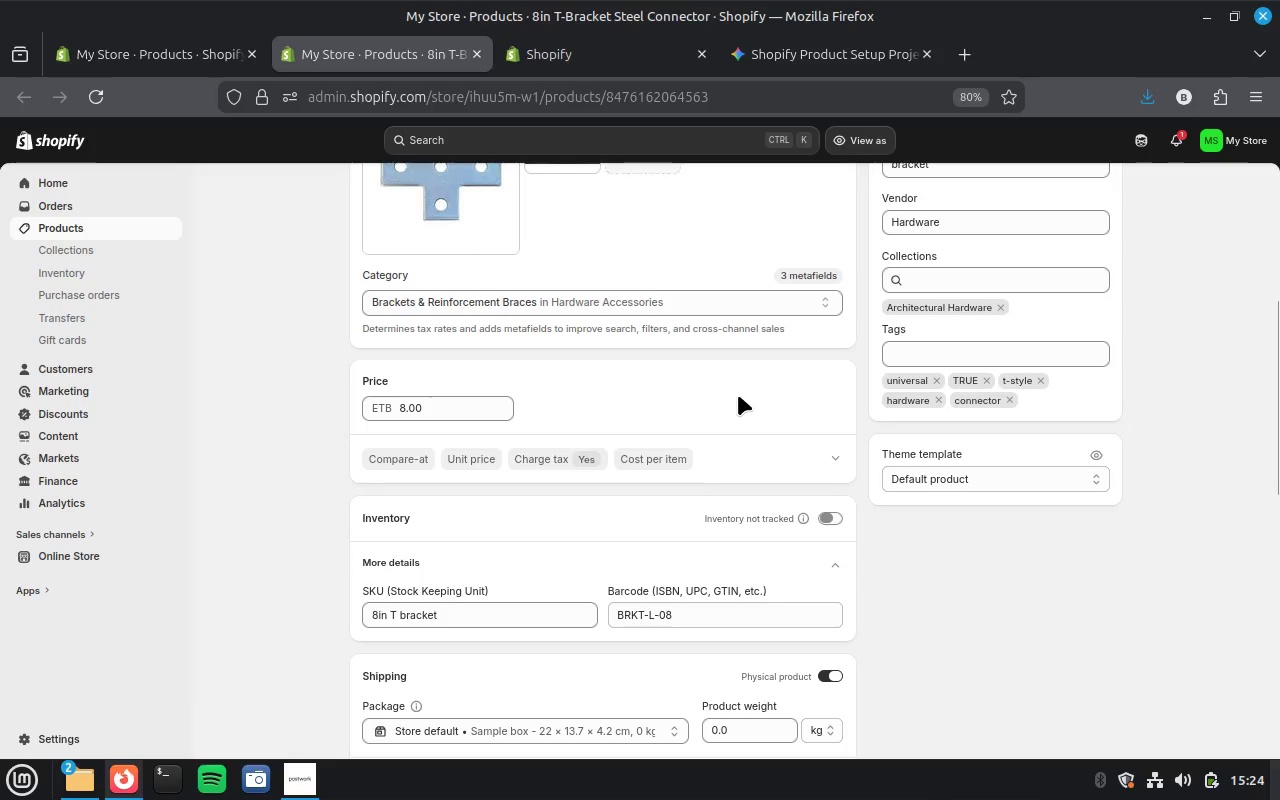 
scroll: coordinate [739, 395], scroll_direction: up, amount: 12.0
 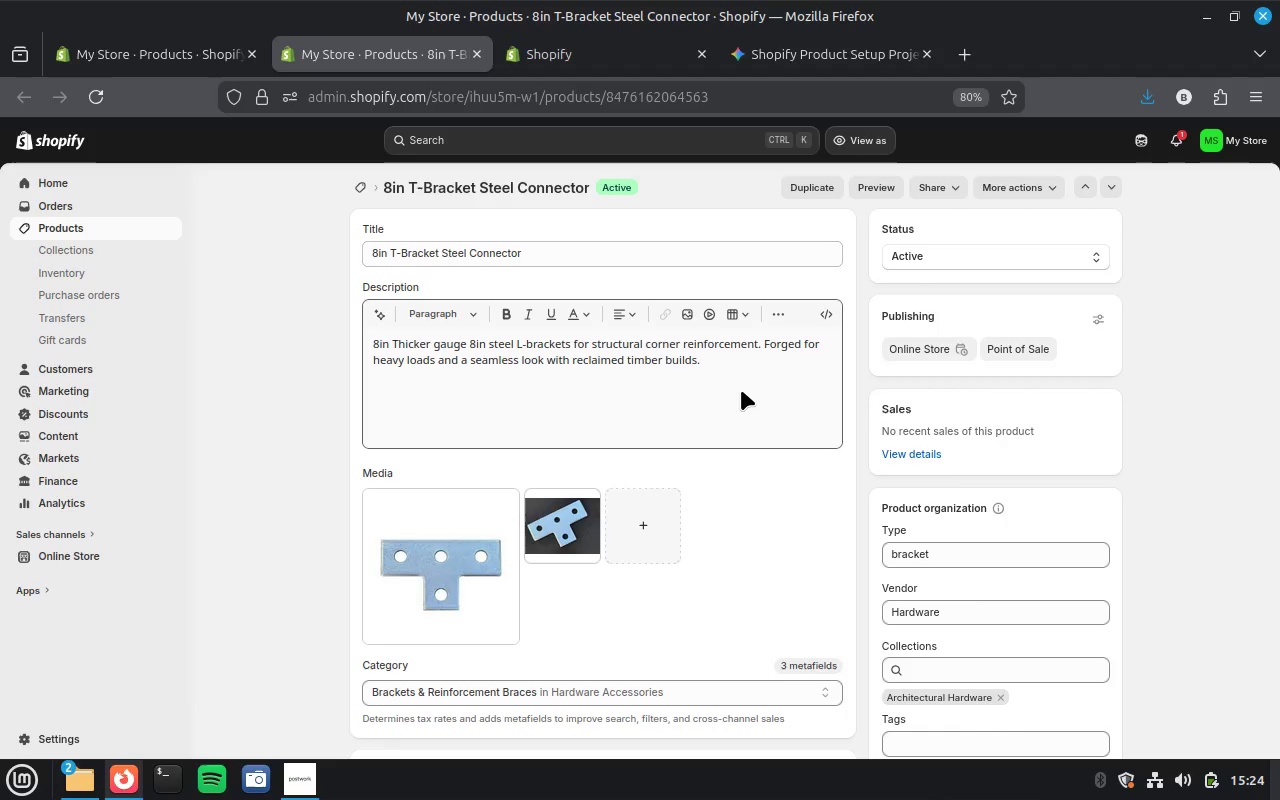 
wait(15.41)
 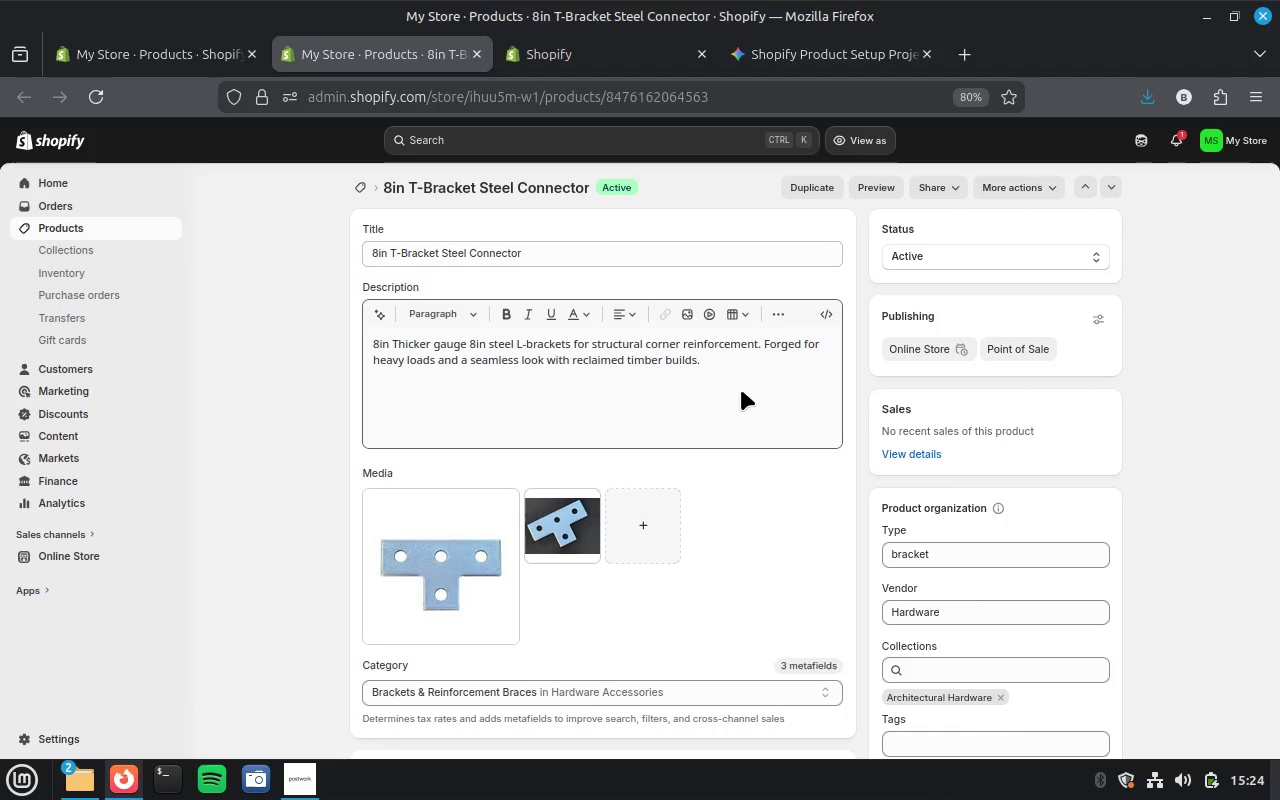 
left_click([863, 187])
 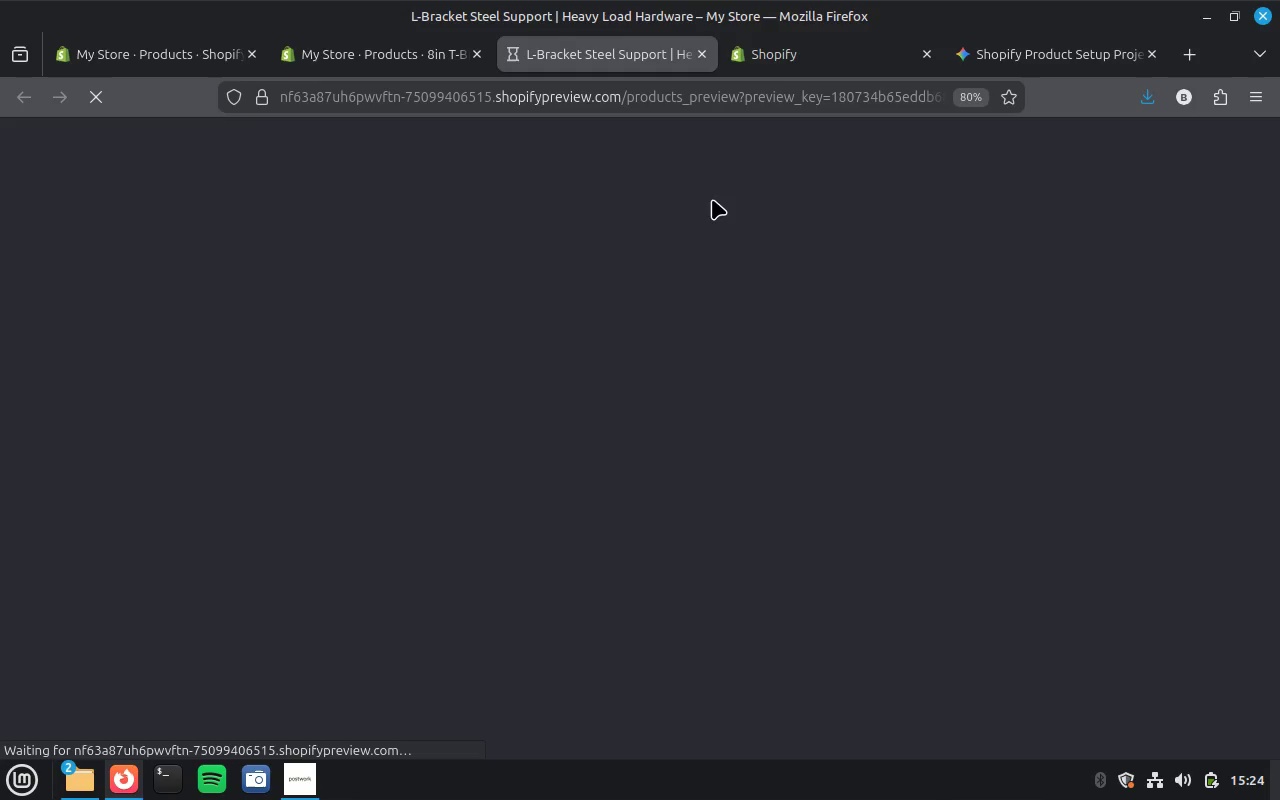 
wait(8.95)
 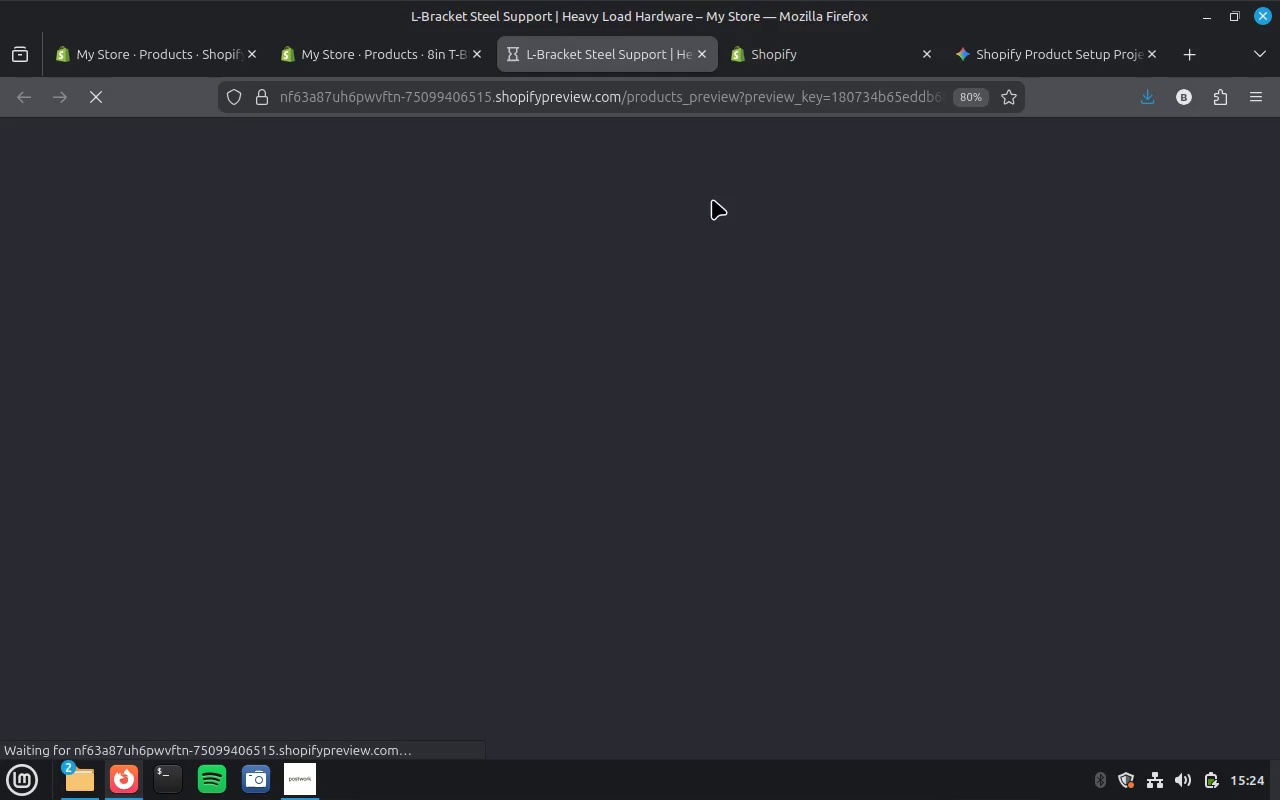 
scroll: coordinate [660, 364], scroll_direction: down, amount: 6.0
 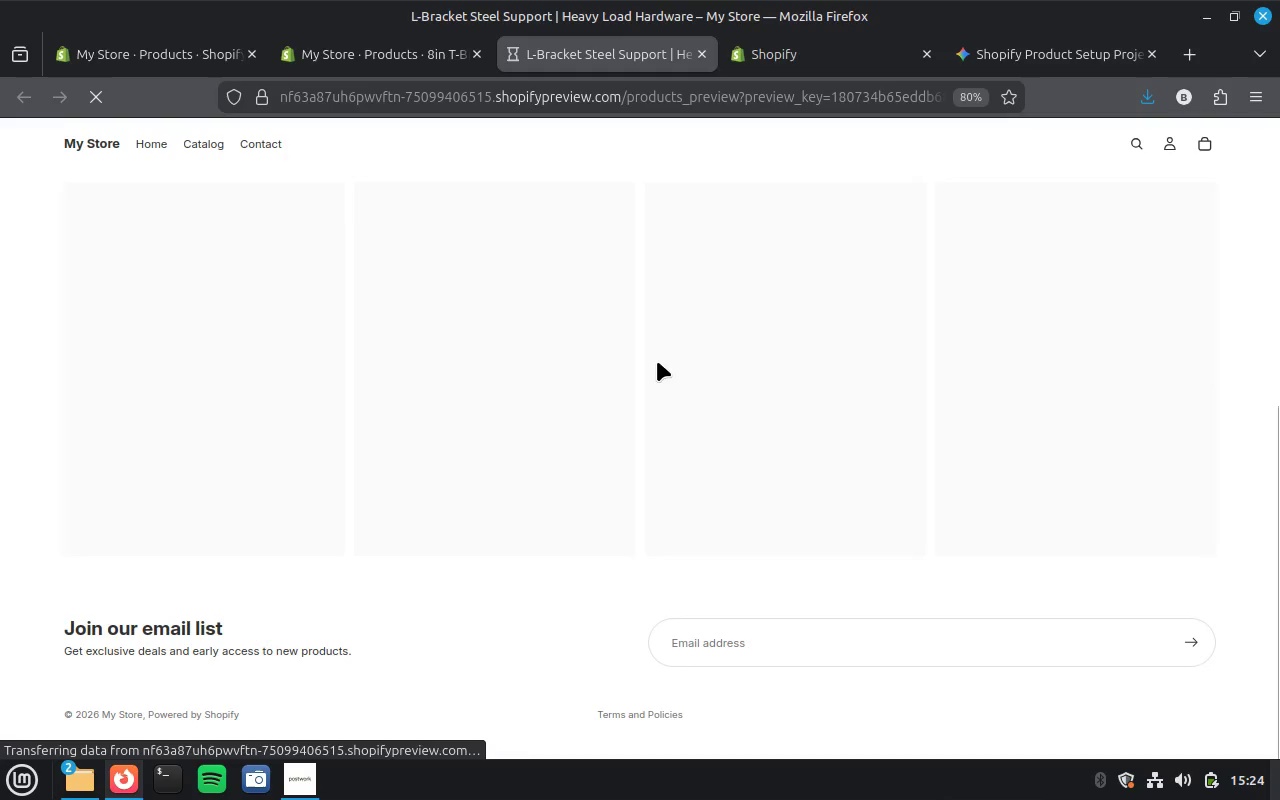 
scroll: coordinate [623, 308], scroll_direction: up, amount: 22.0
 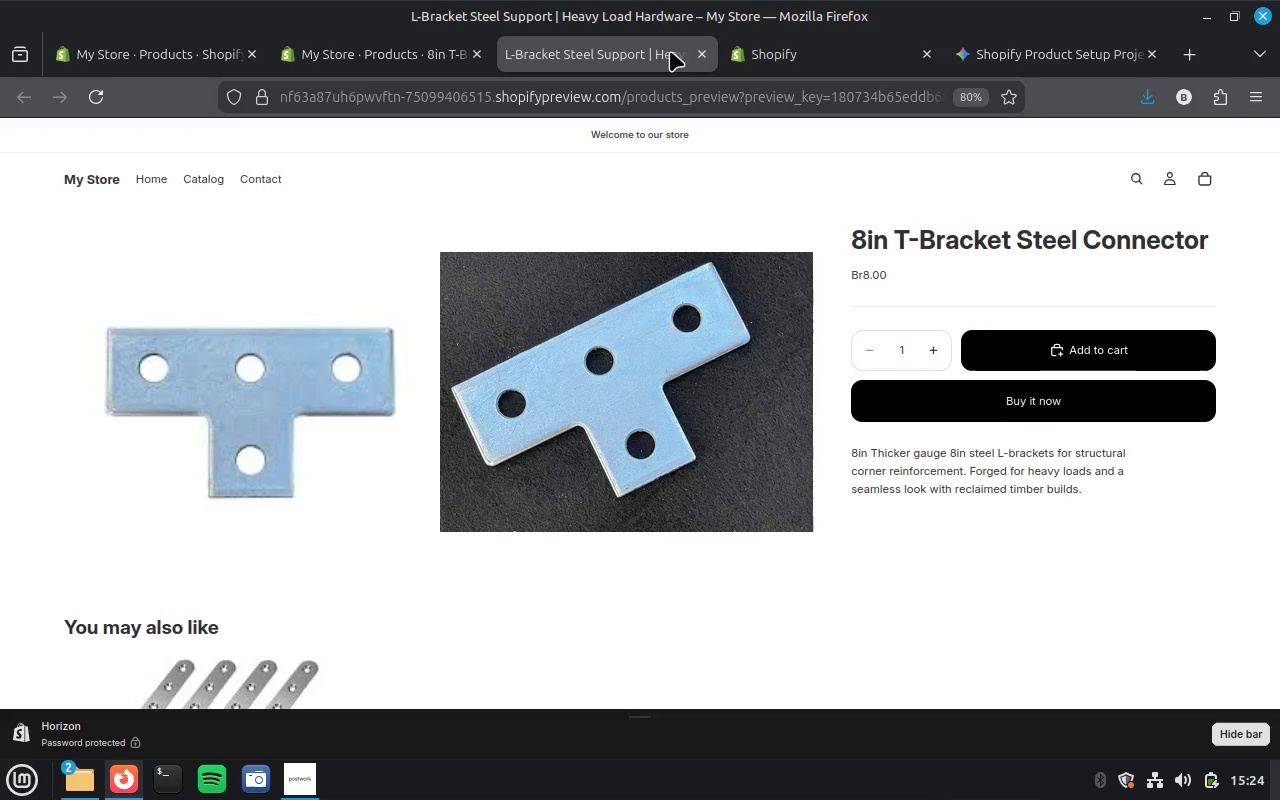 
scroll: coordinate [660, 250], scroll_direction: down, amount: 7.0
 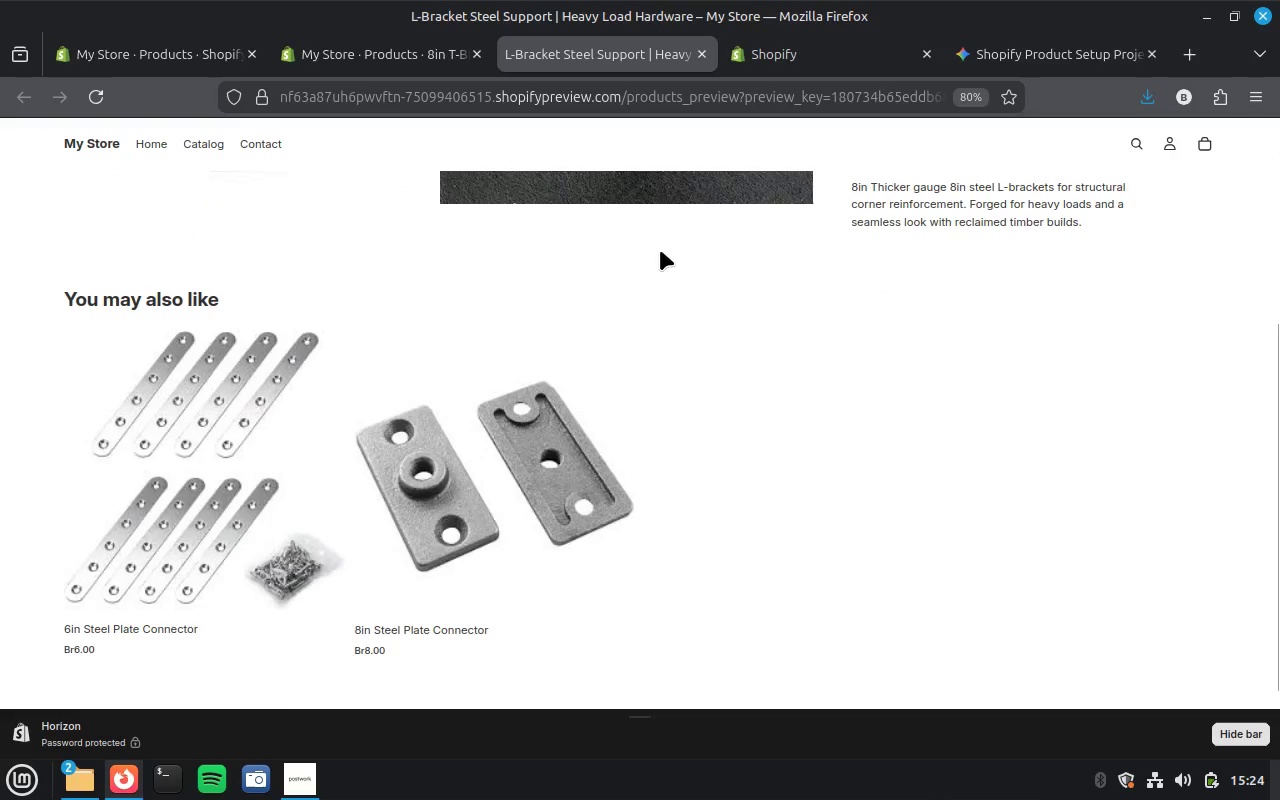 
scroll: coordinate [660, 250], scroll_direction: up, amount: 9.0
 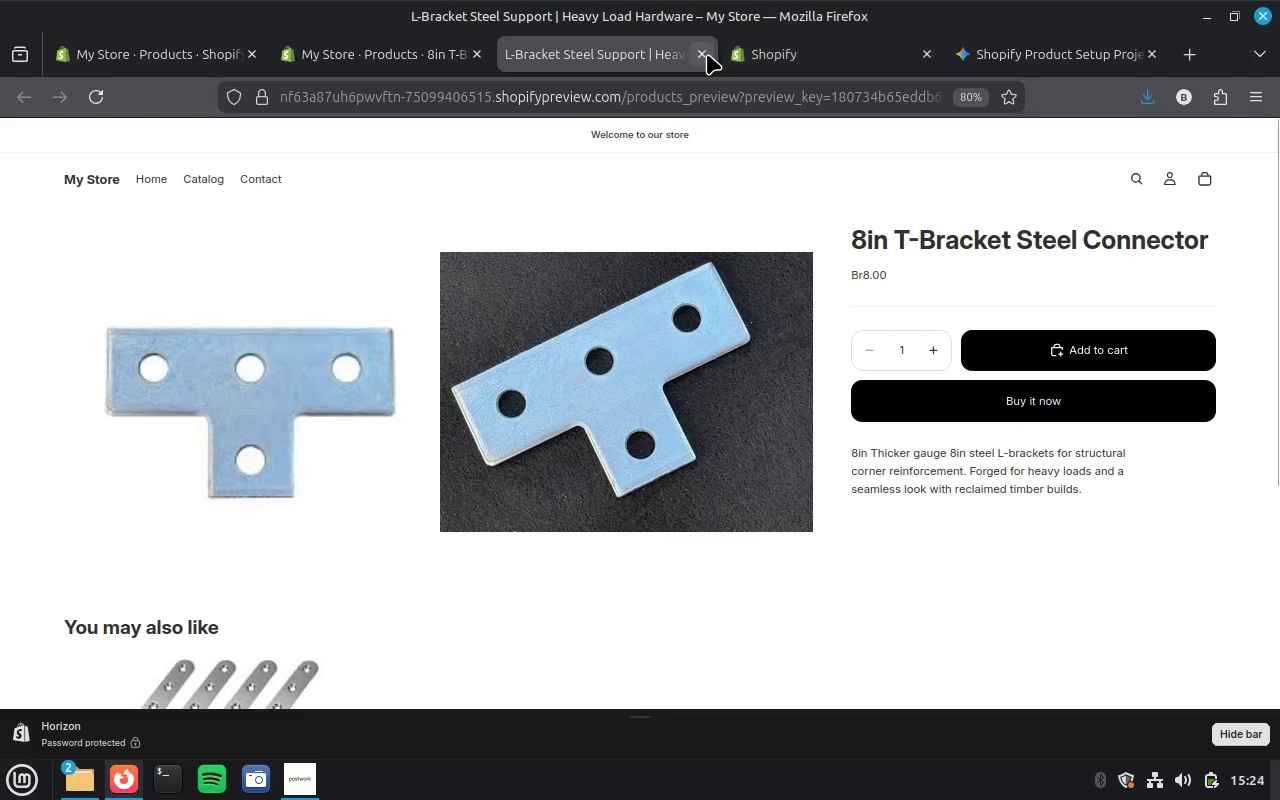 
left_click([703, 51])
 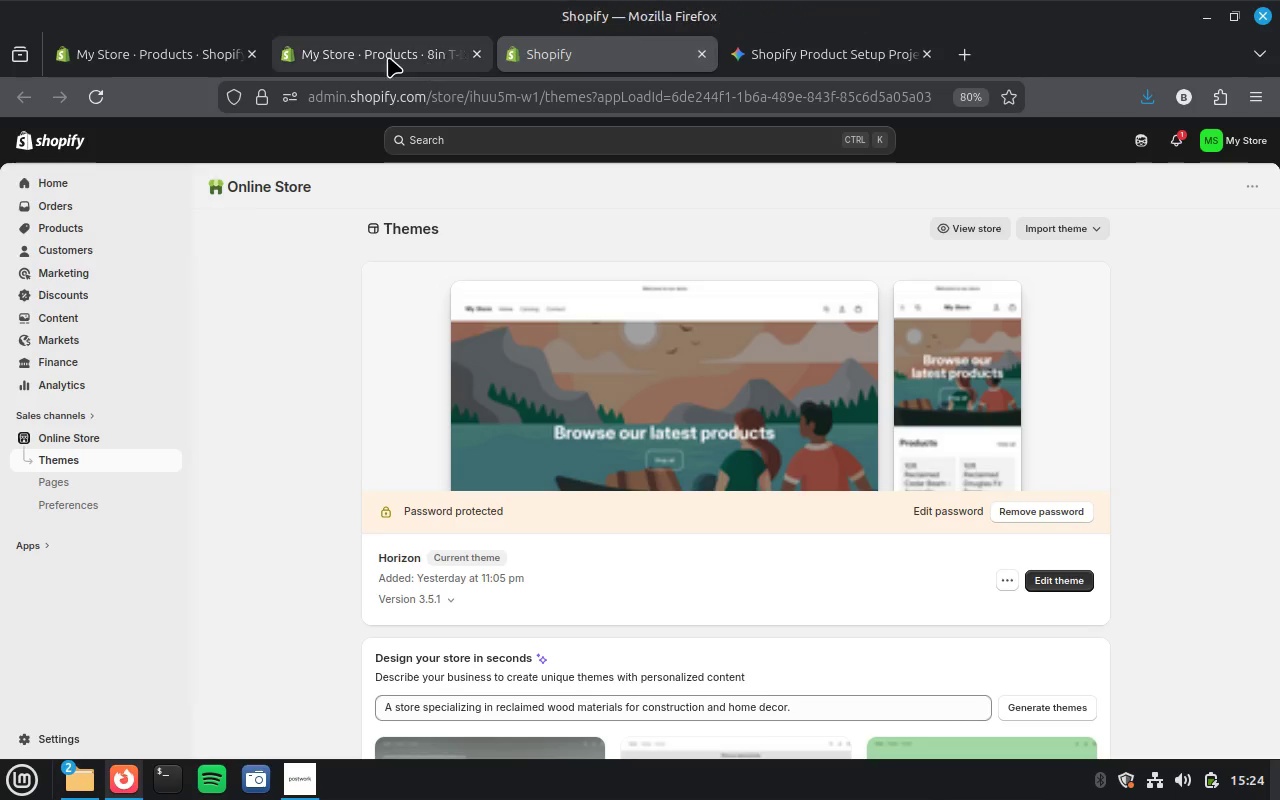 
left_click([388, 57])
 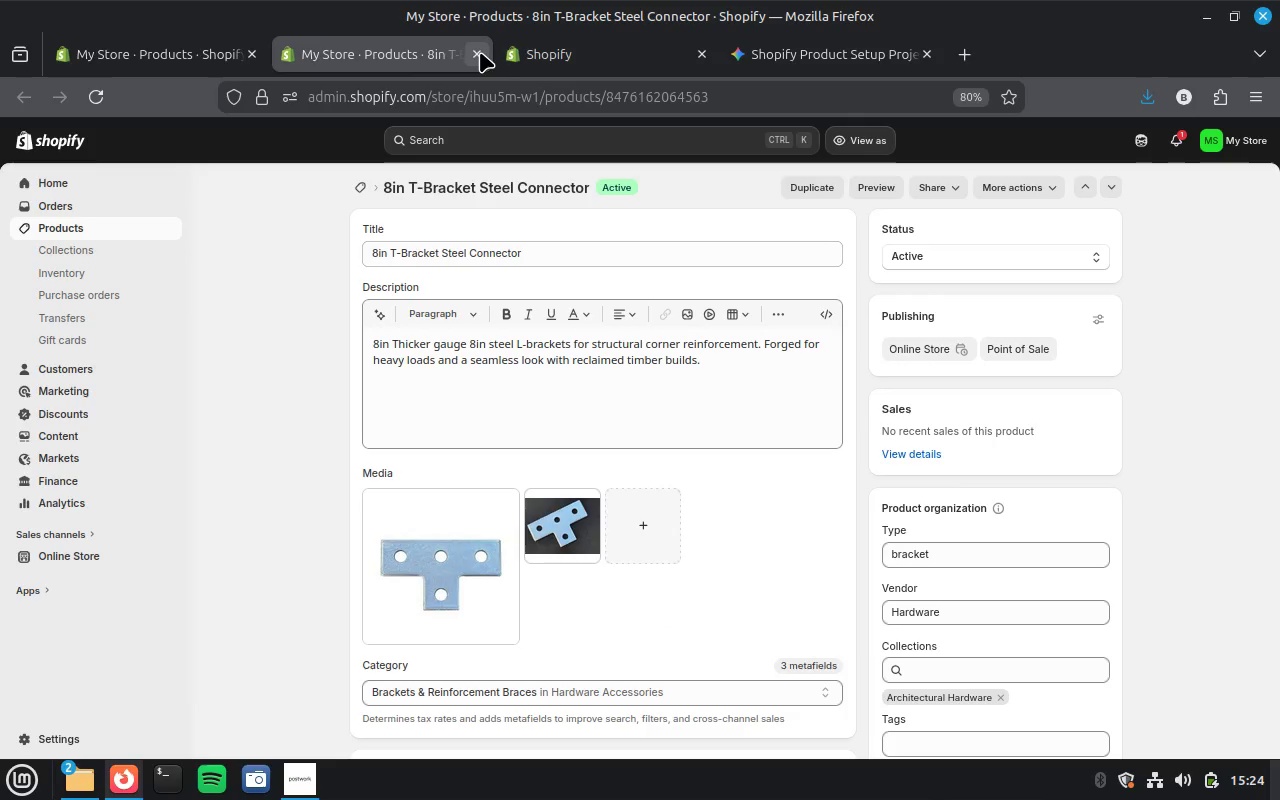 
wait(6.32)
 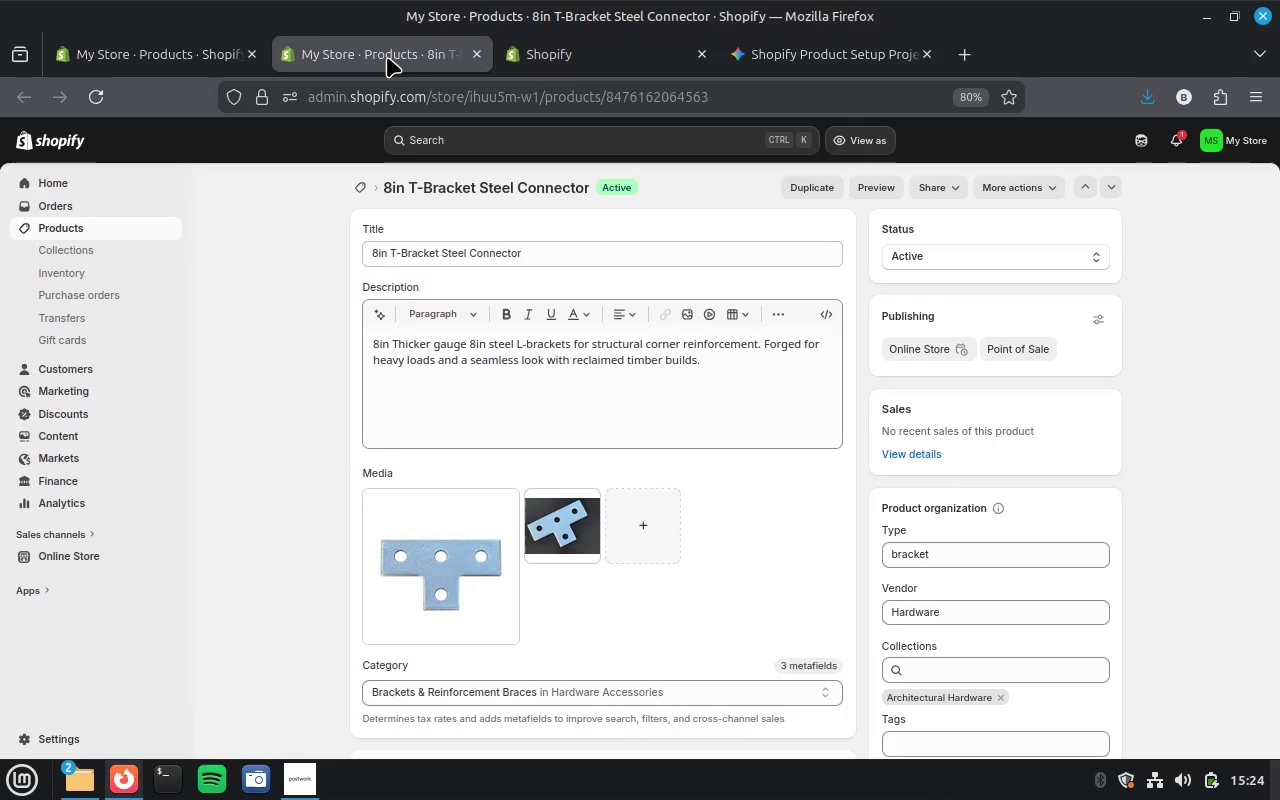 
left_click([132, 52])
 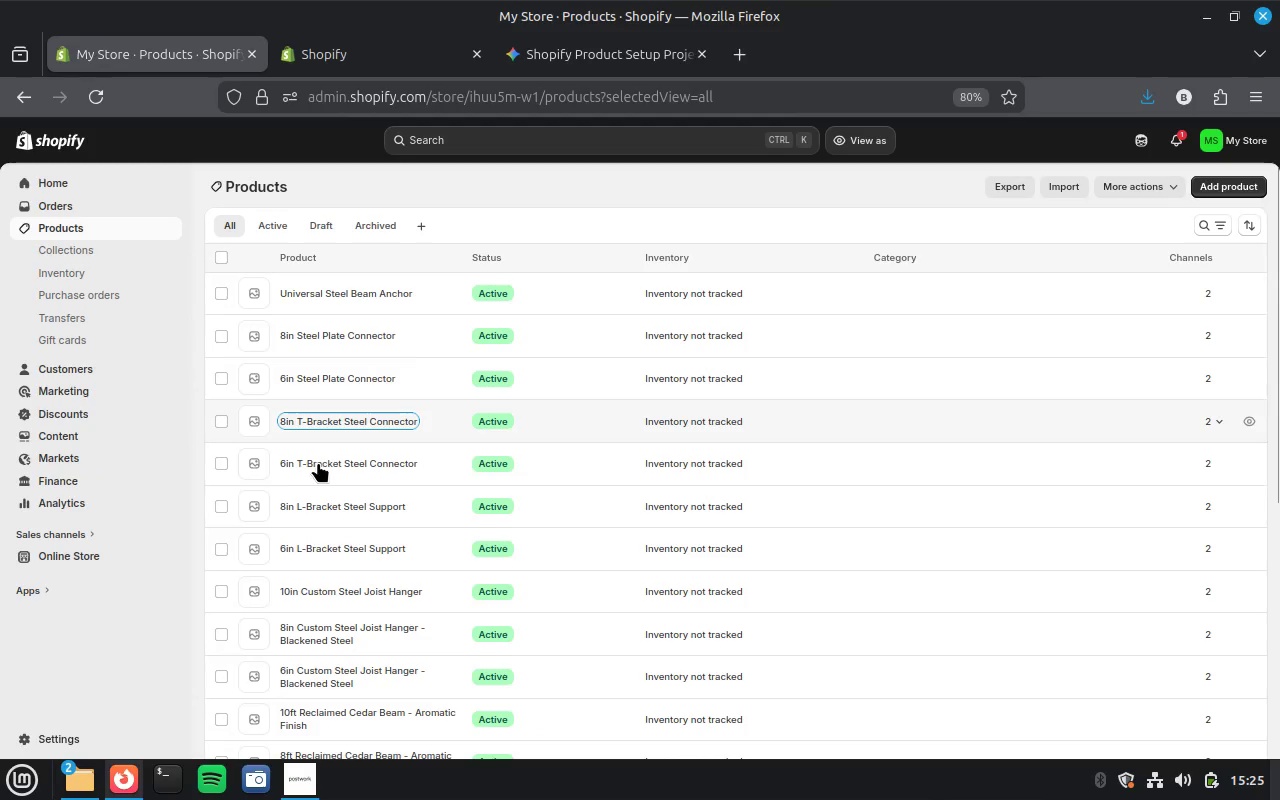 
right_click([318, 462])
 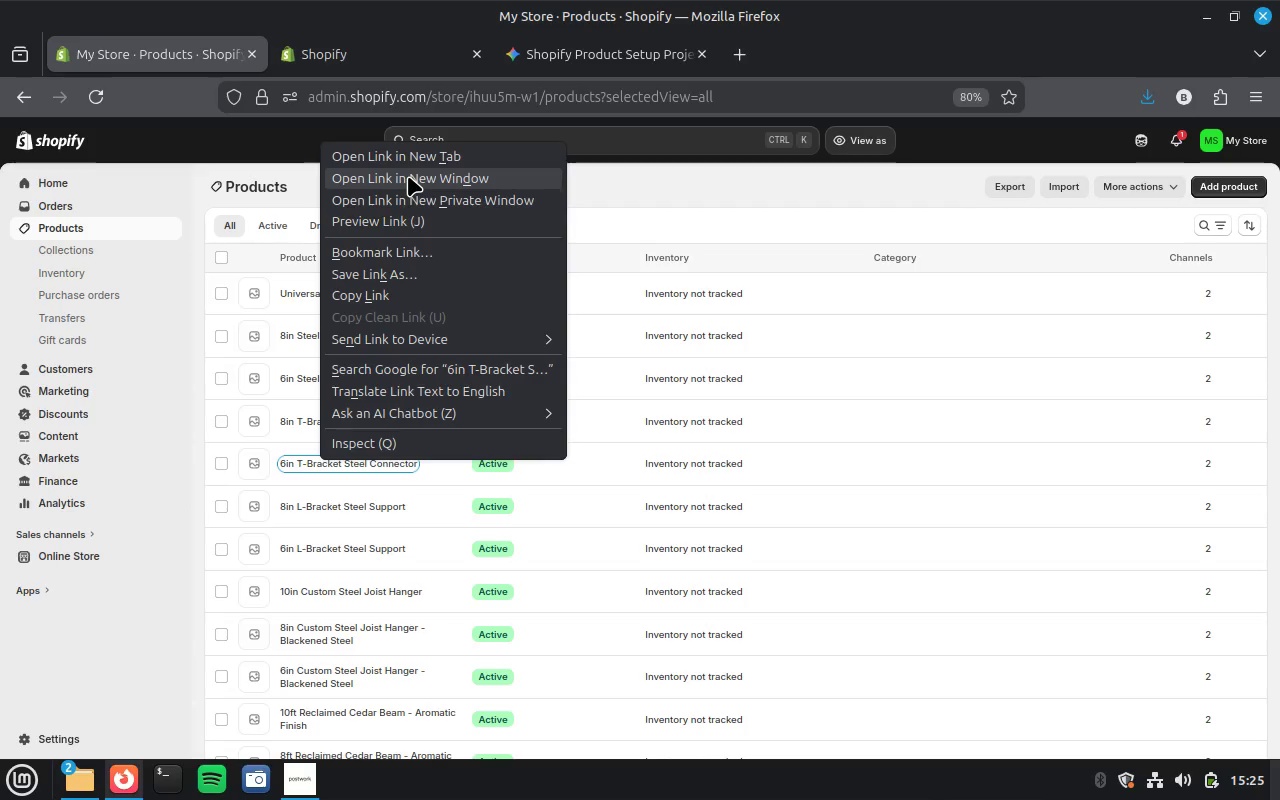 
left_click([410, 157])
 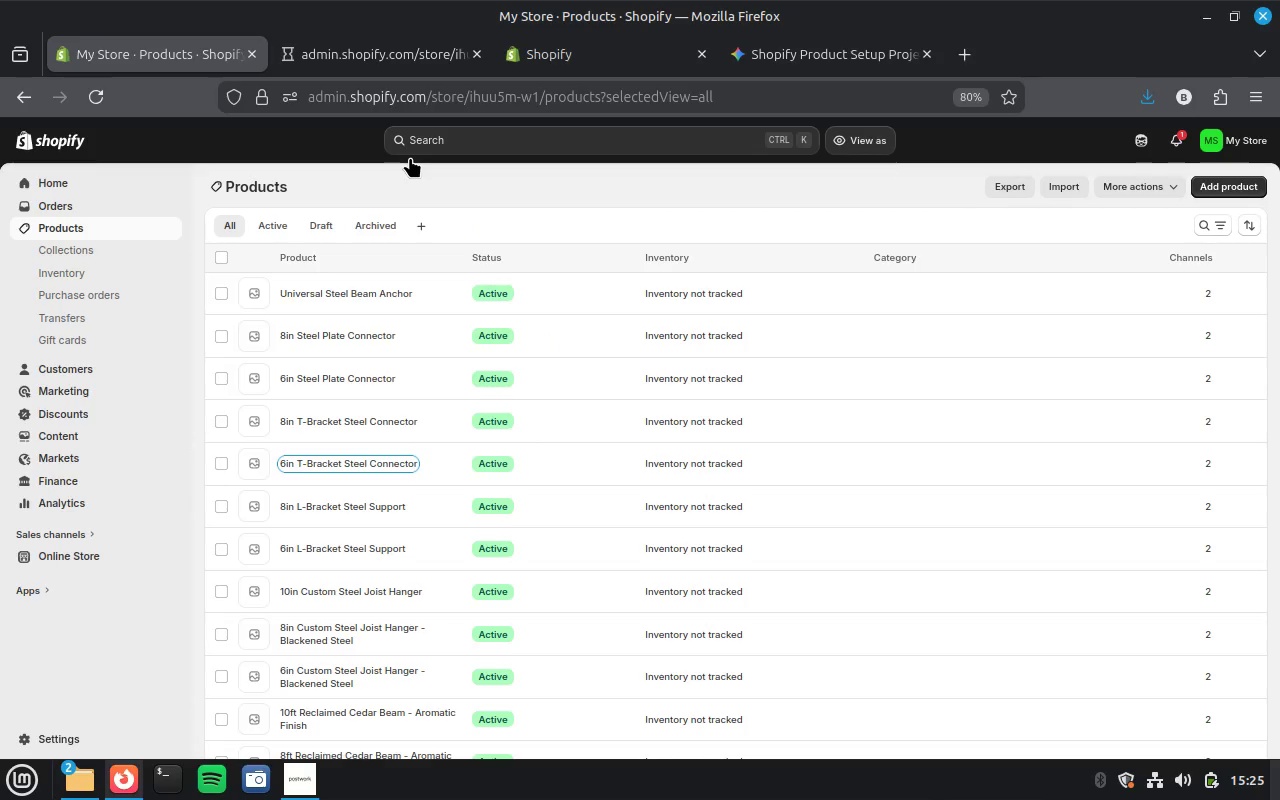 
wait(5.98)
 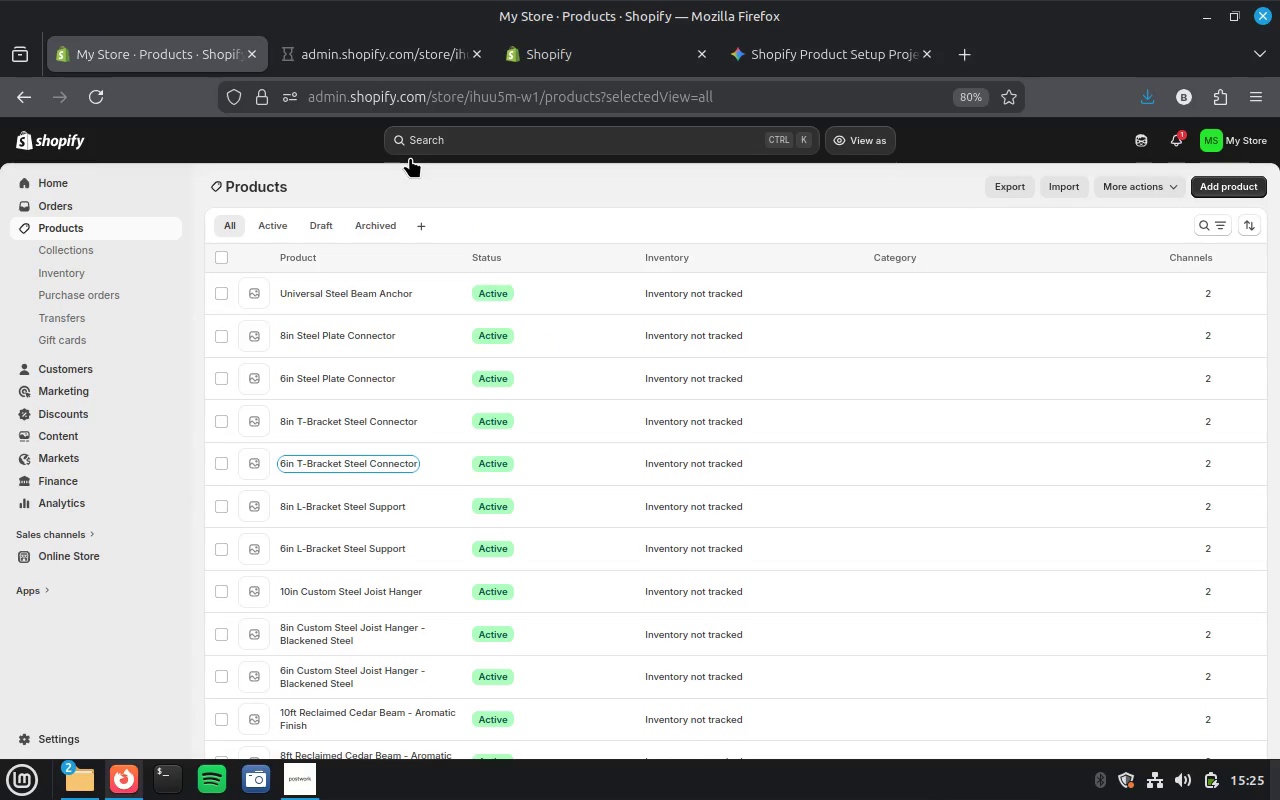 
left_click([393, 56])
 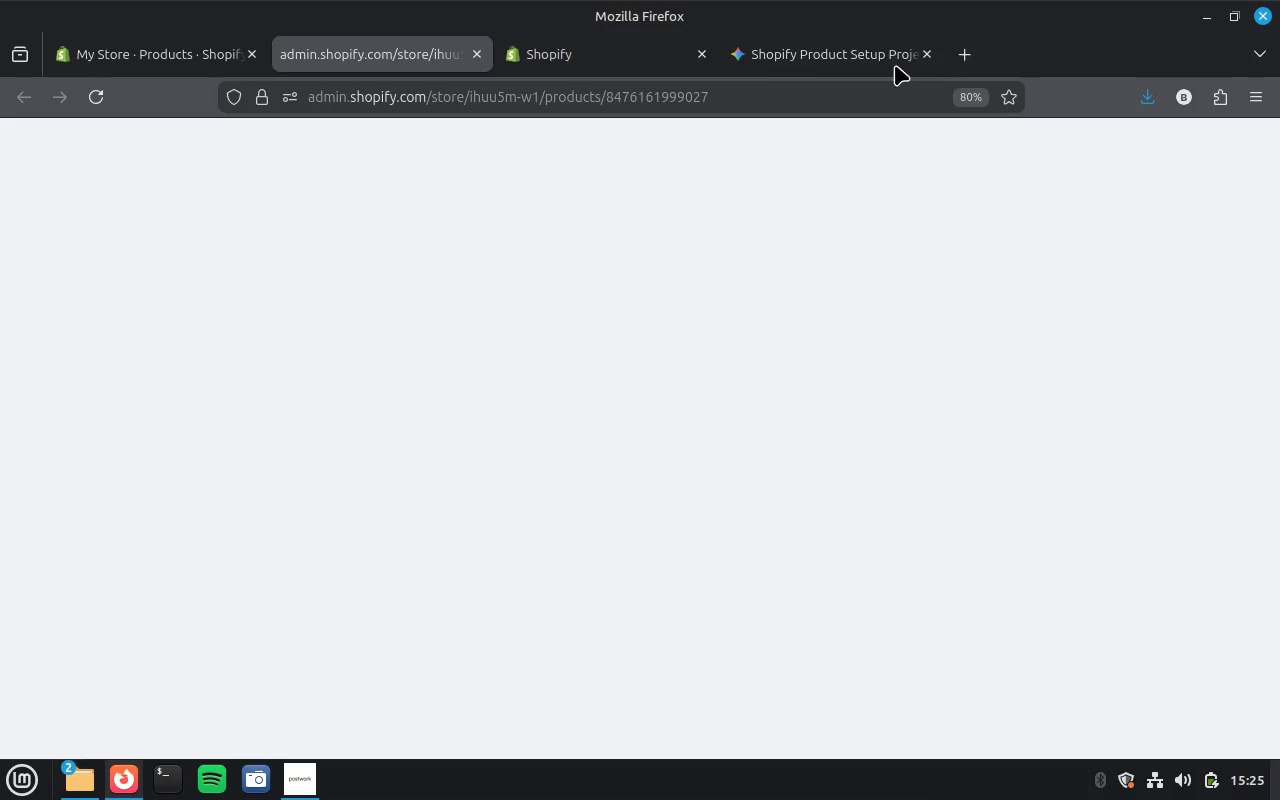 
left_click([818, 53])
 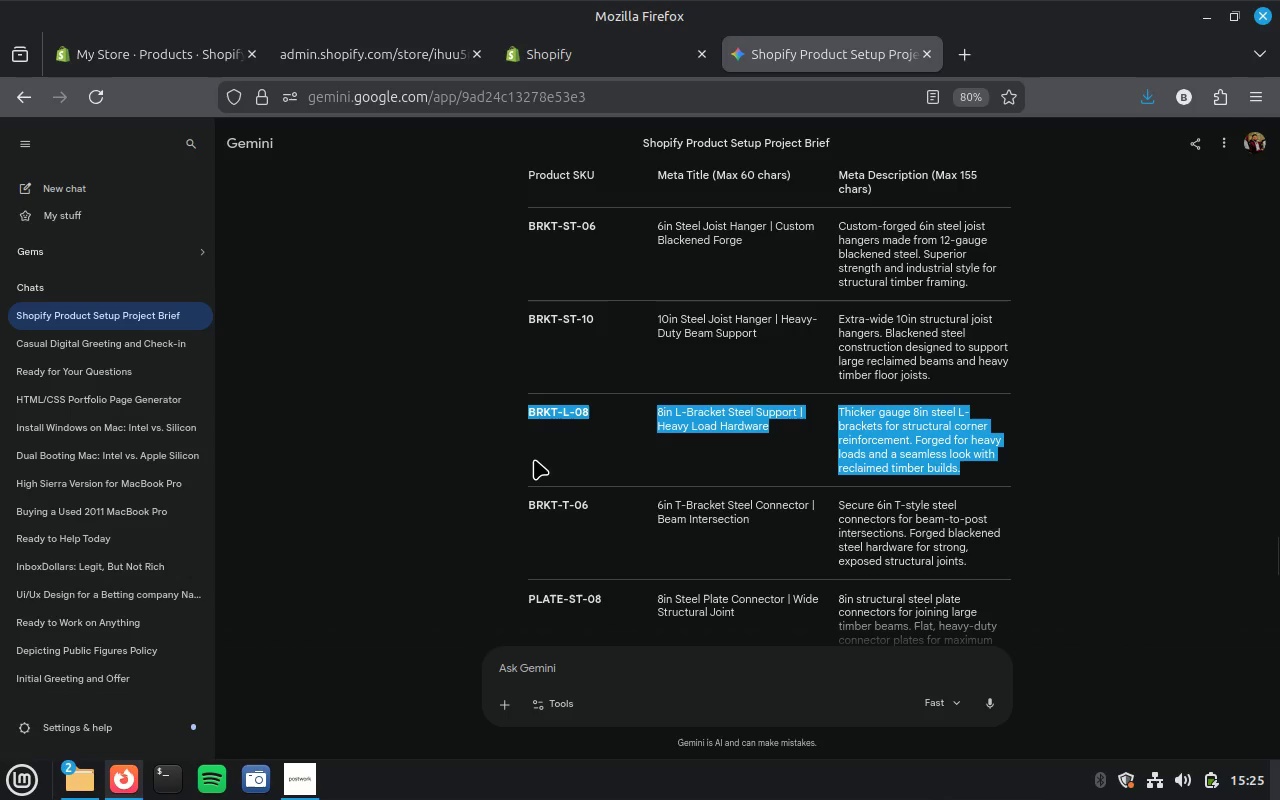 
scroll: coordinate [534, 459], scroll_direction: up, amount: 1.0
 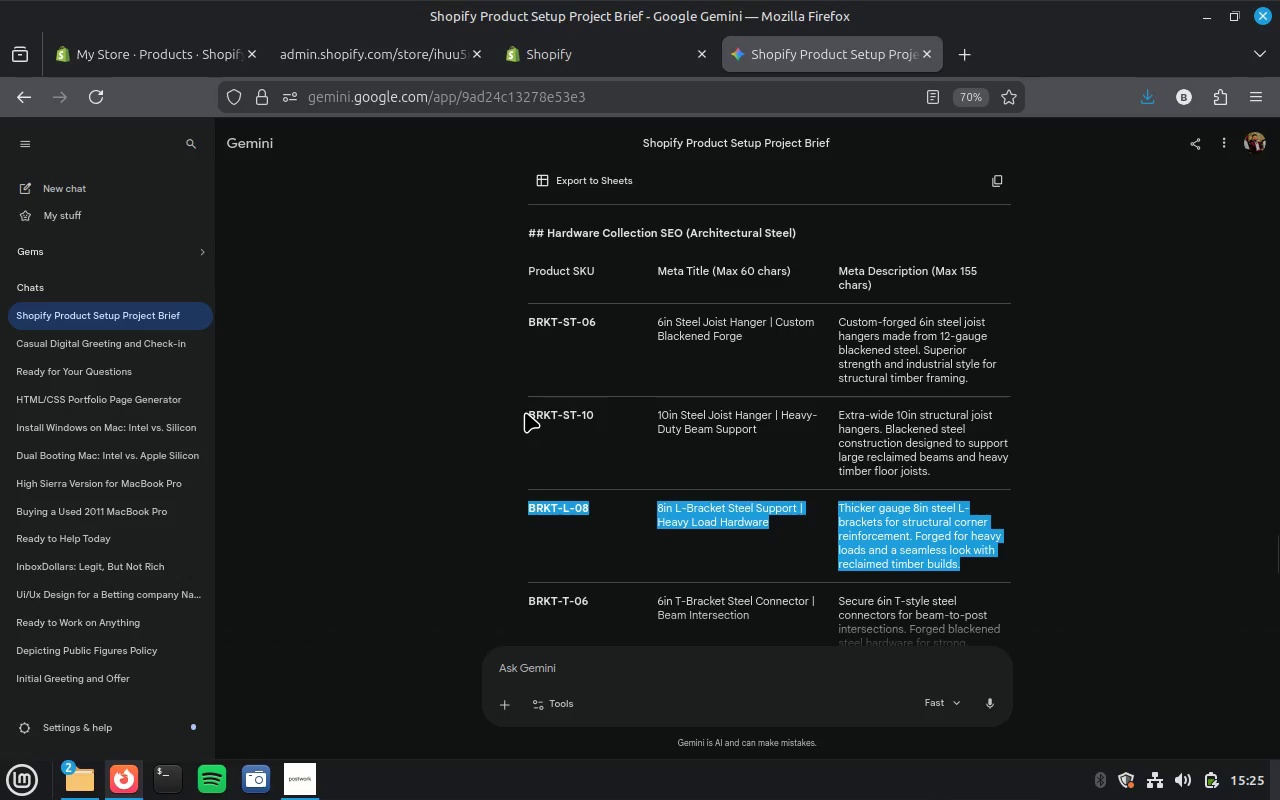 
left_click_drag(start_coordinate=[525, 412], to_coordinate=[975, 471])
 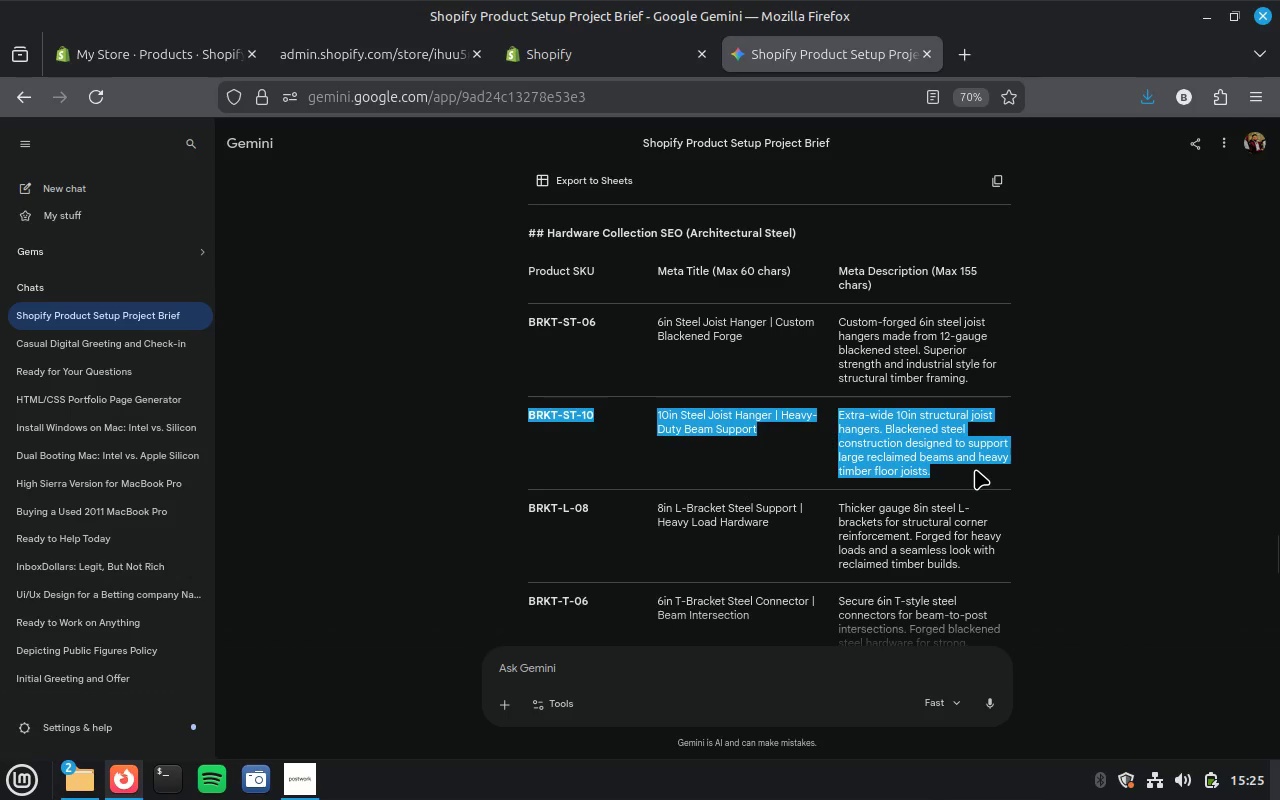 
key(Control+C)
 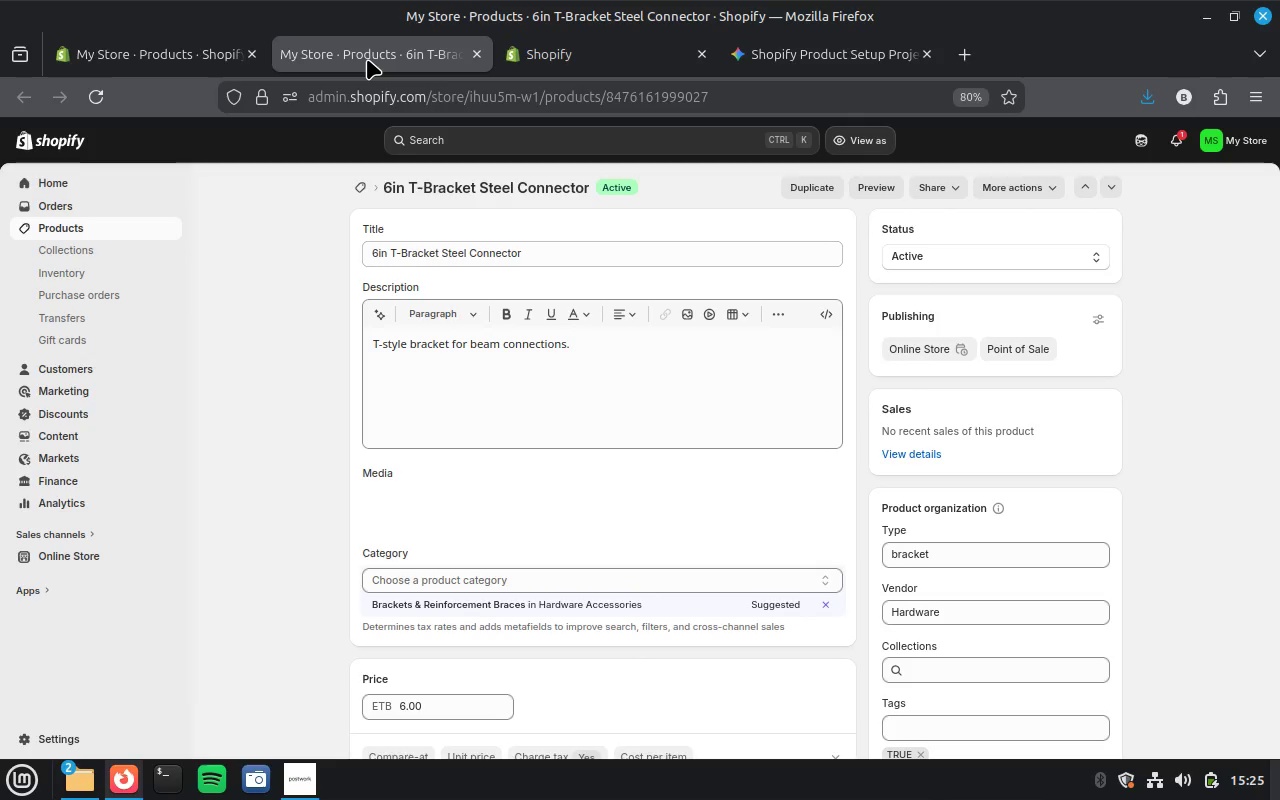 
wait(31.64)
 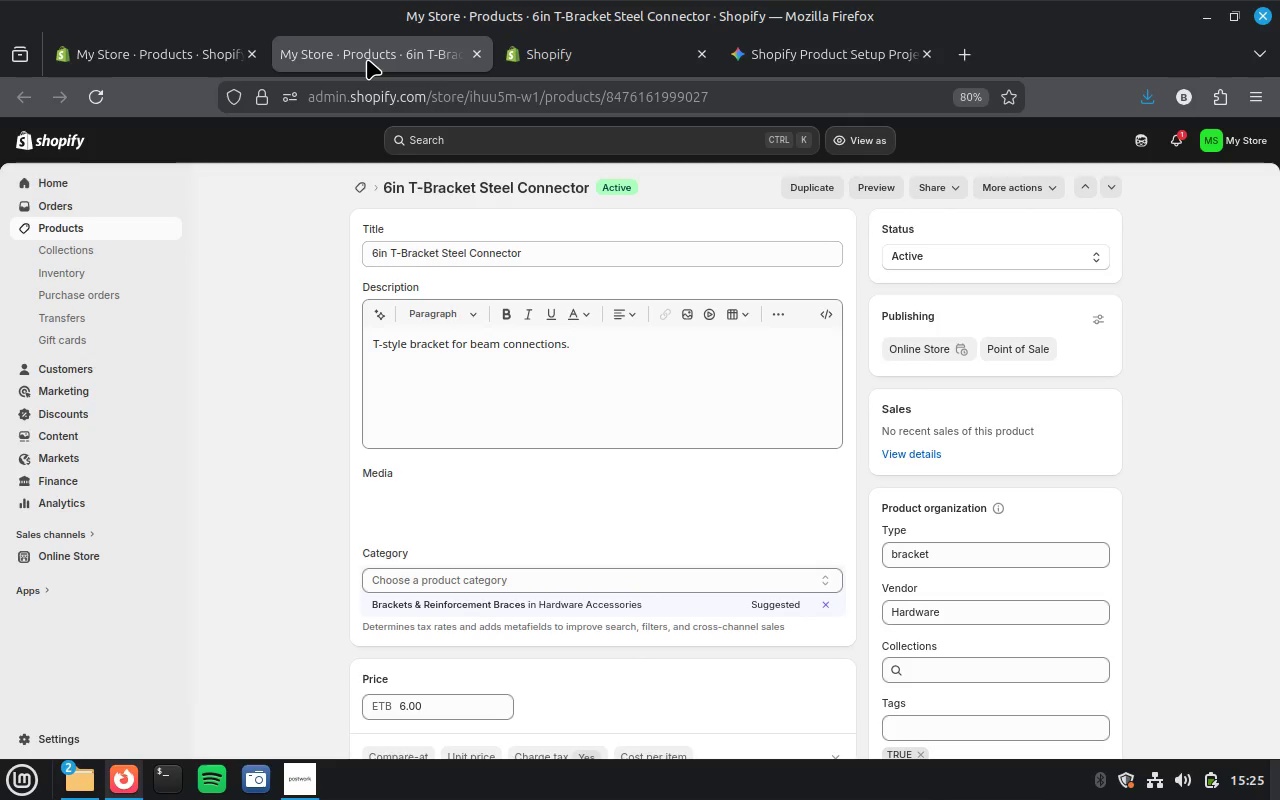 
left_click([615, 414])
 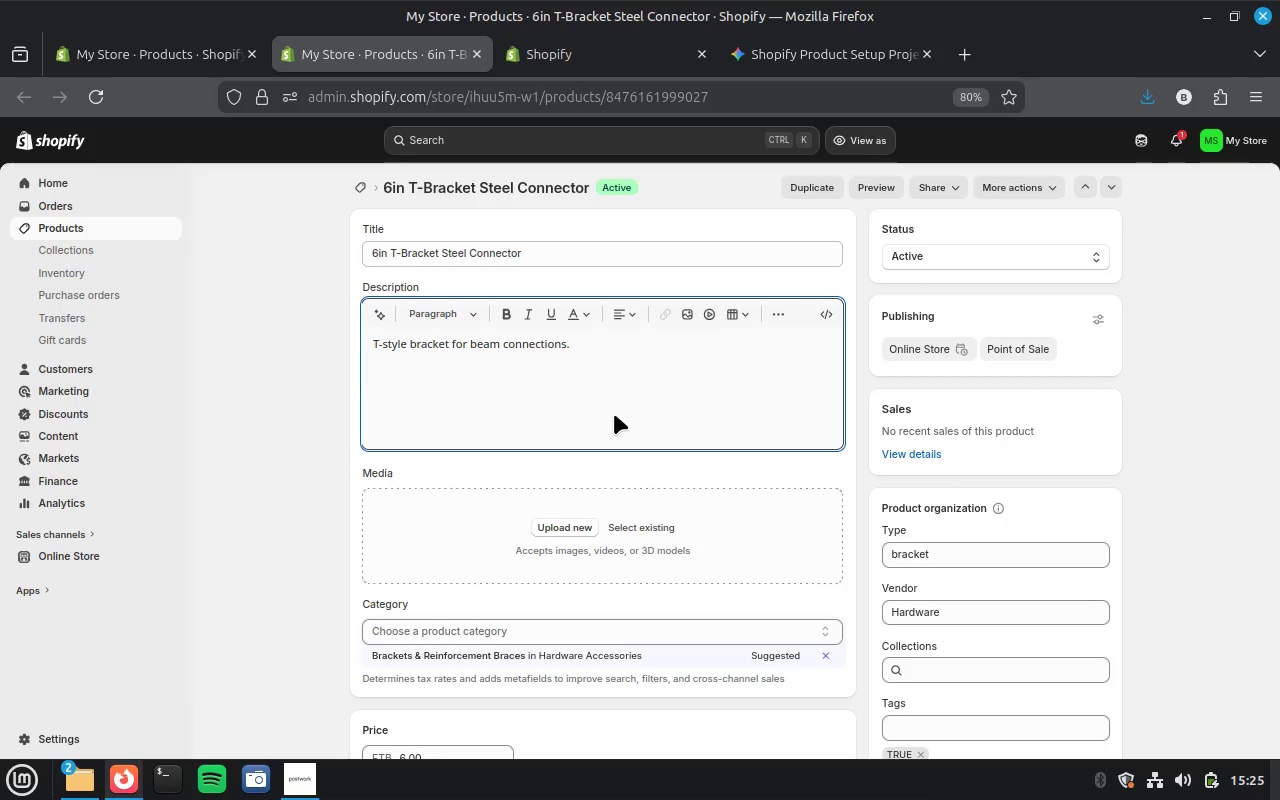 
key(Control+A)
 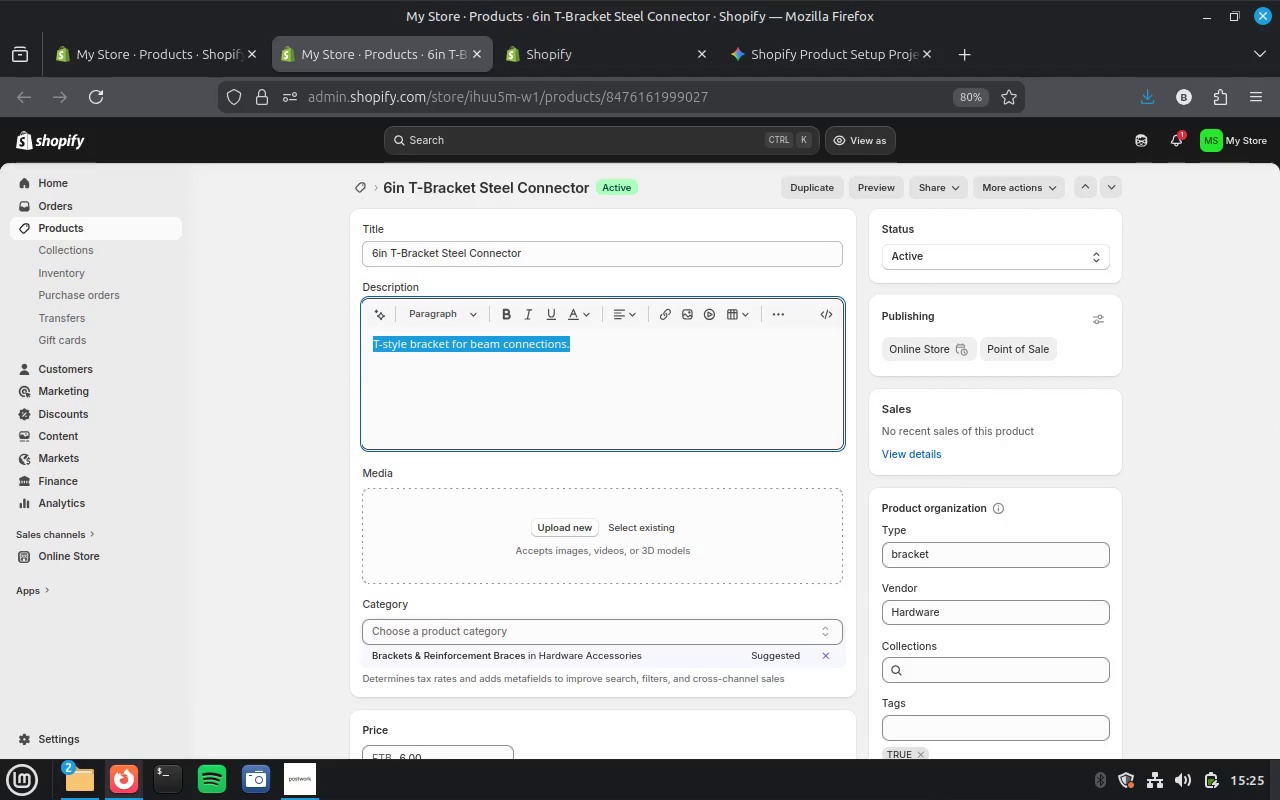 
key(Control+V)
 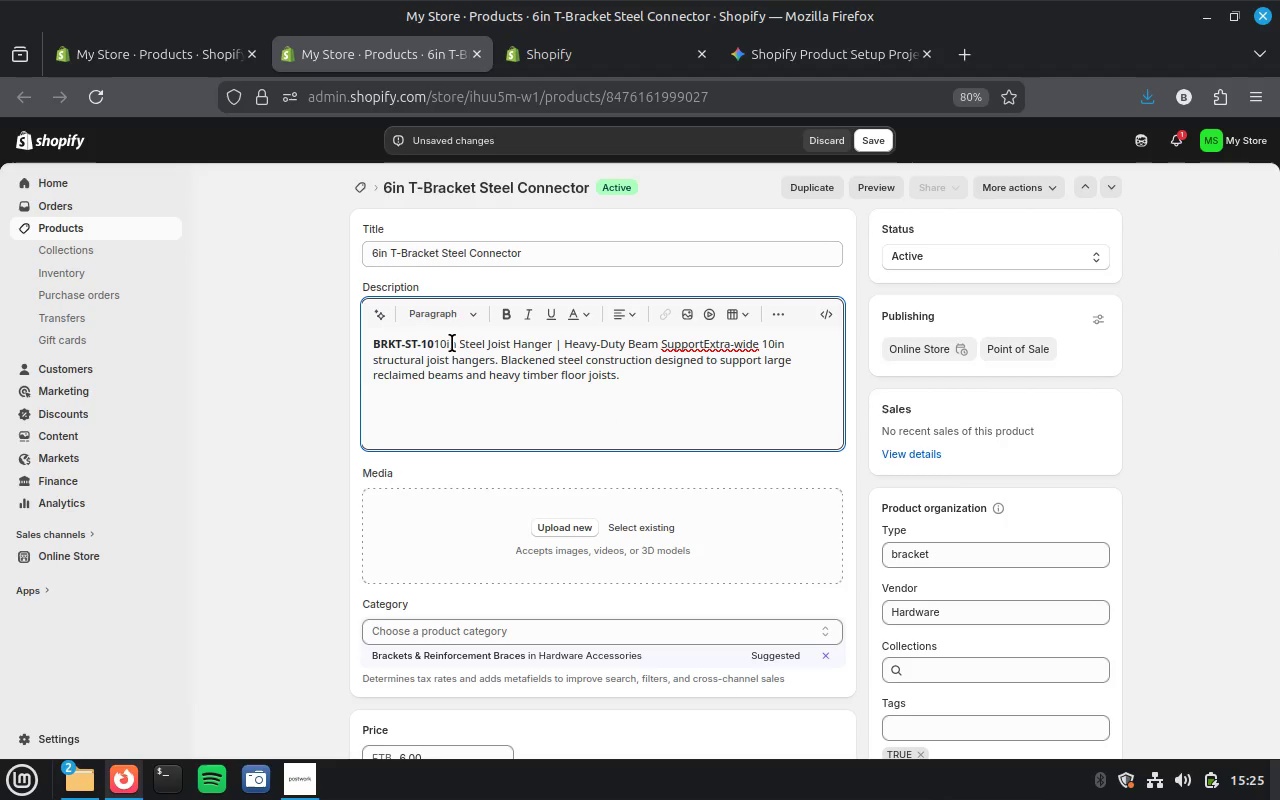 
wait(5.81)
 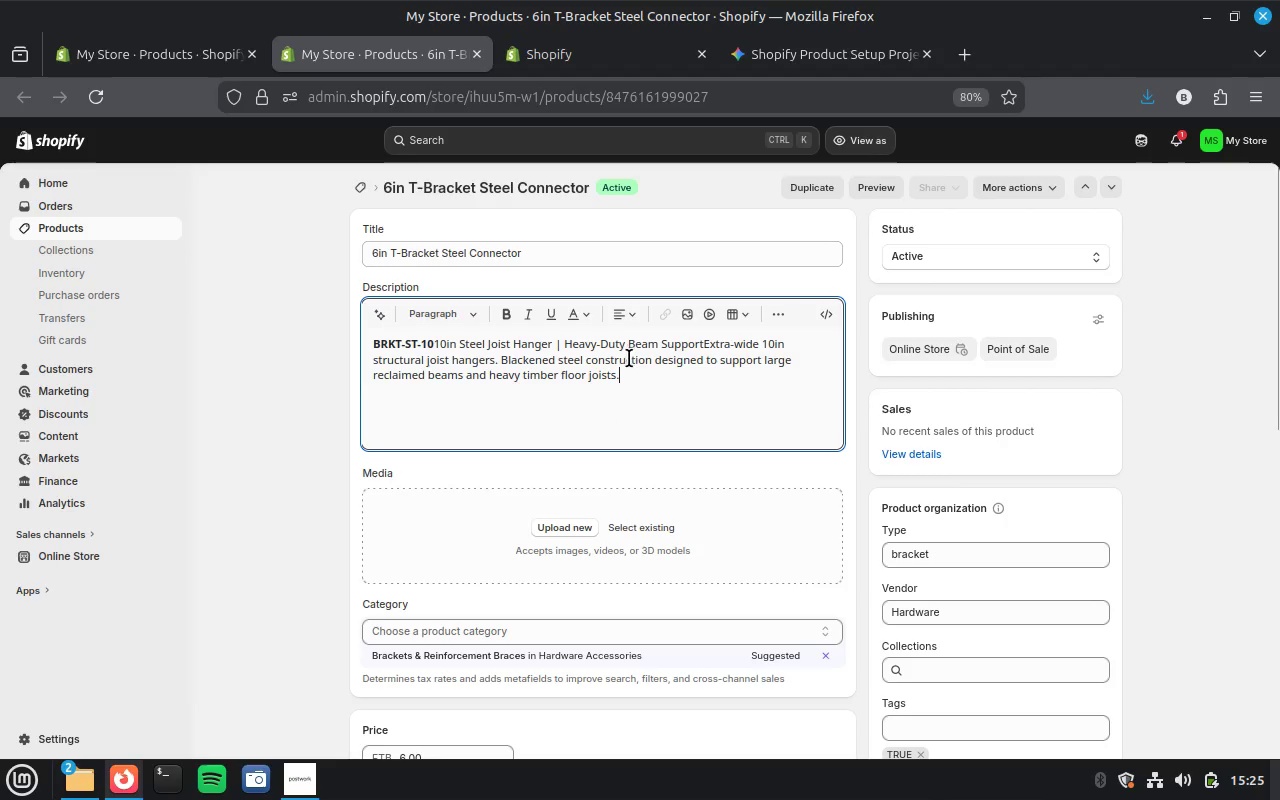 
left_click_drag(start_coordinate=[435, 345], to_coordinate=[376, 341])
 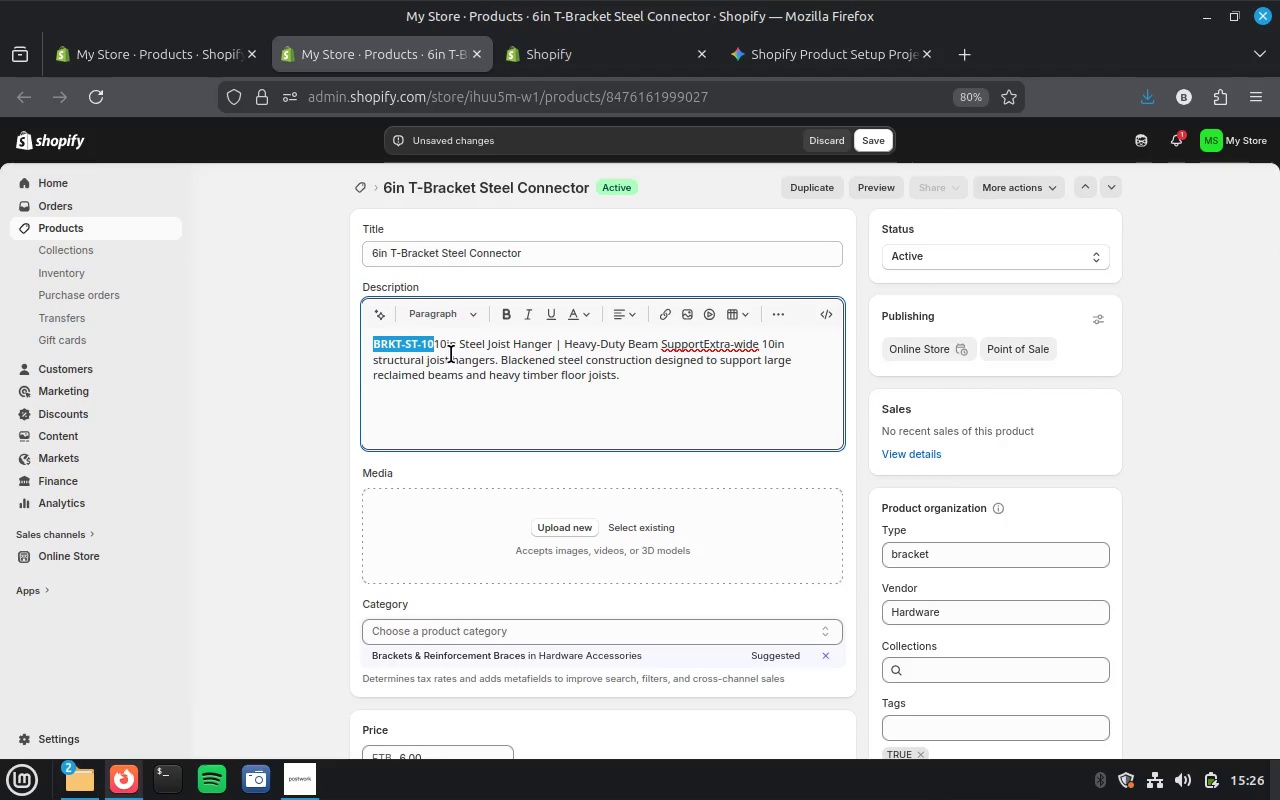 
key(Control+X)
 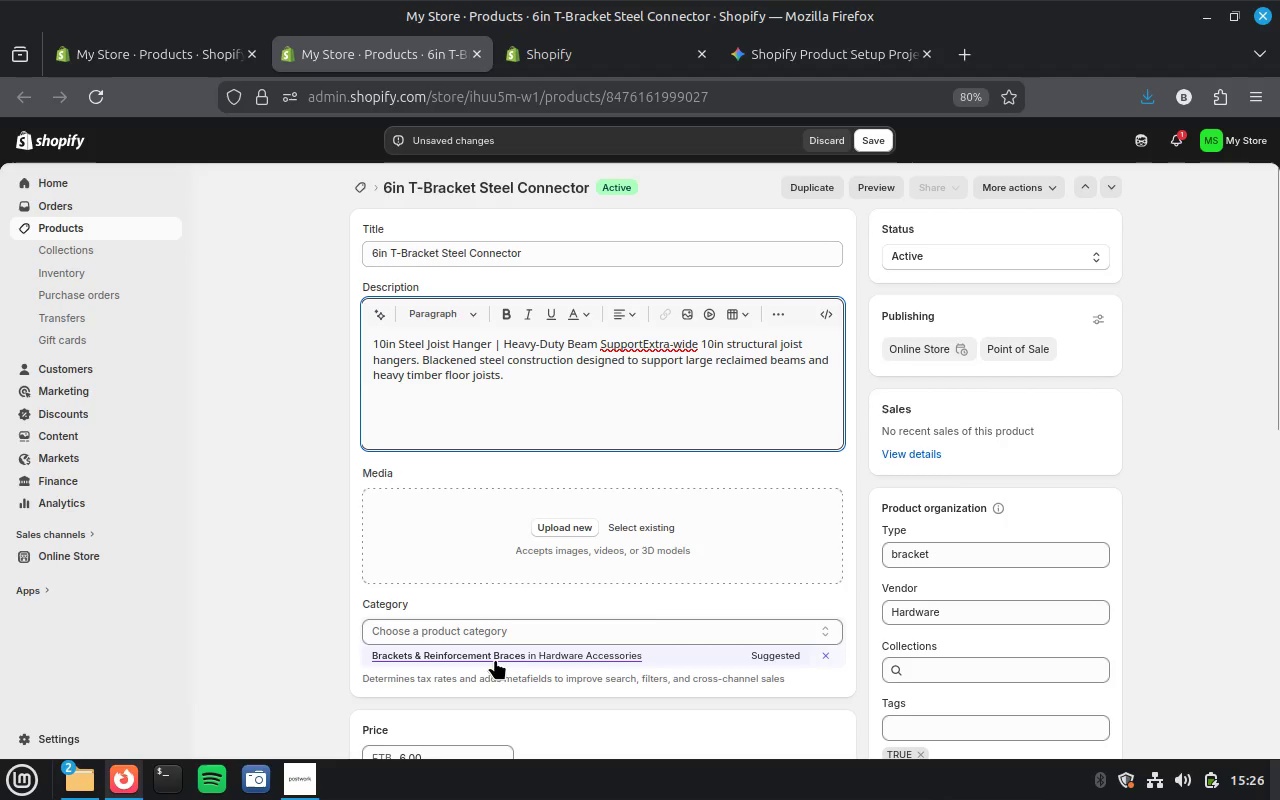 
wait(5.5)
 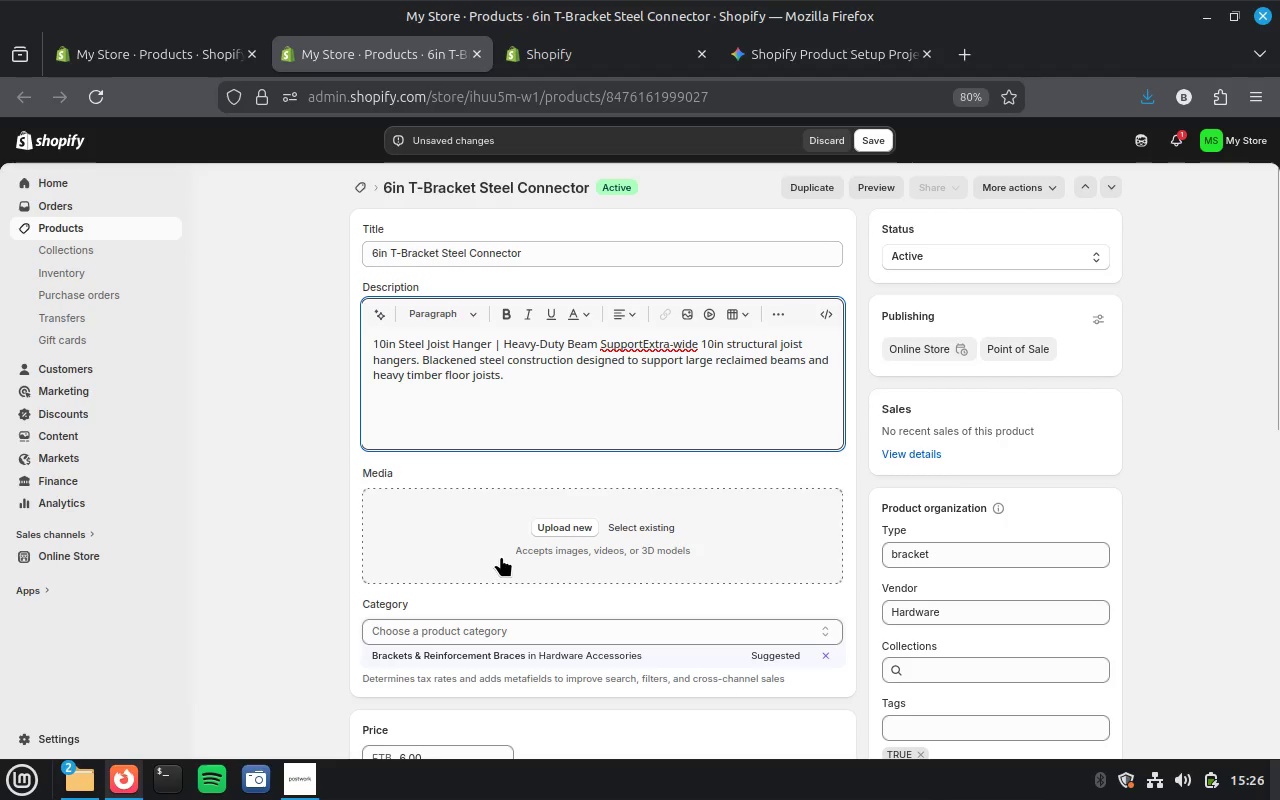 
scroll: coordinate [476, 664], scroll_direction: down, amount: 4.0
 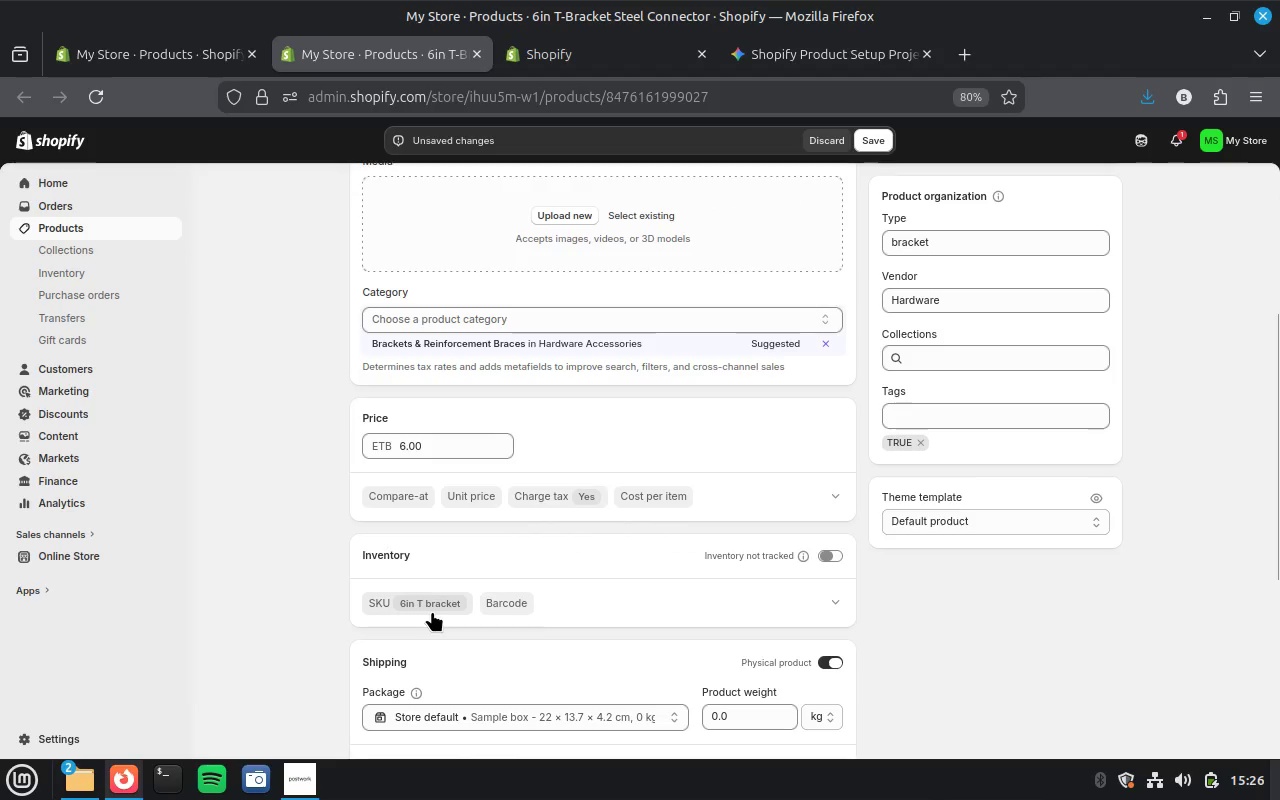 
left_click([432, 611])
 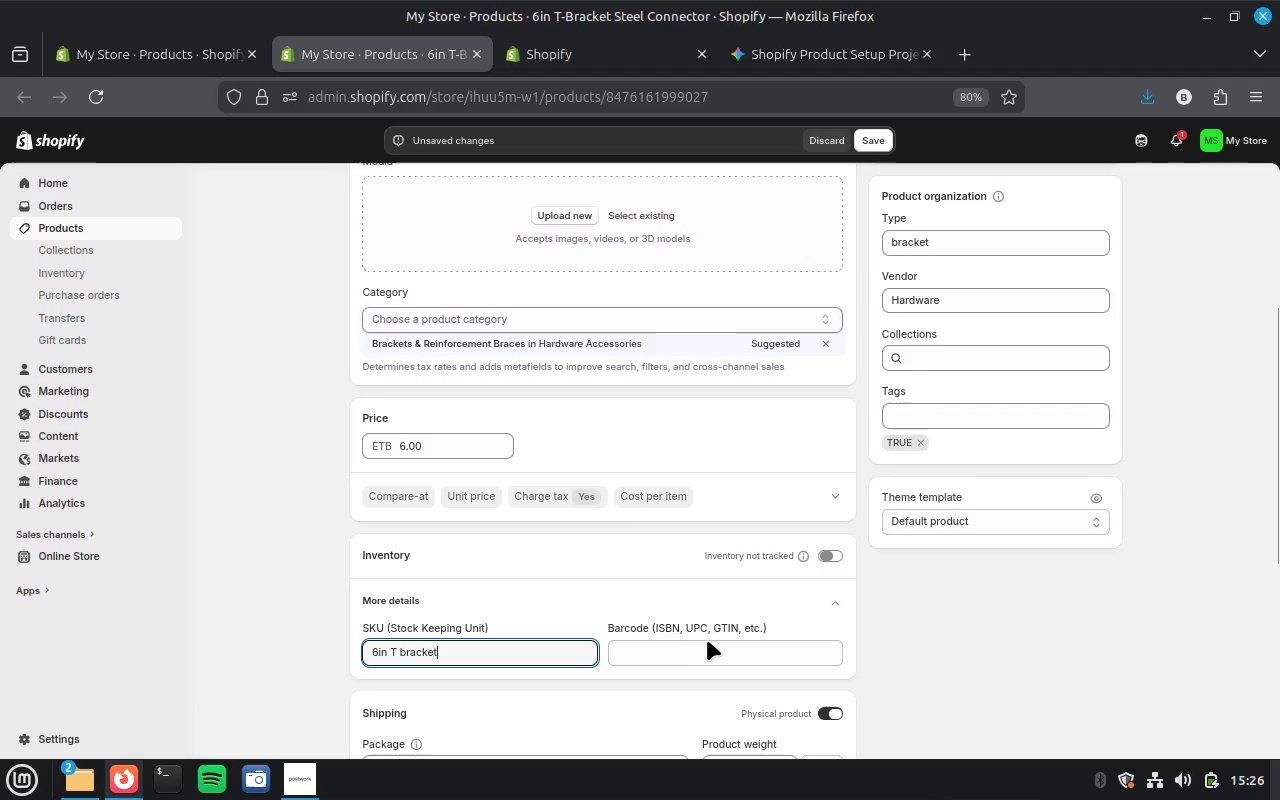 
wait(5.57)
 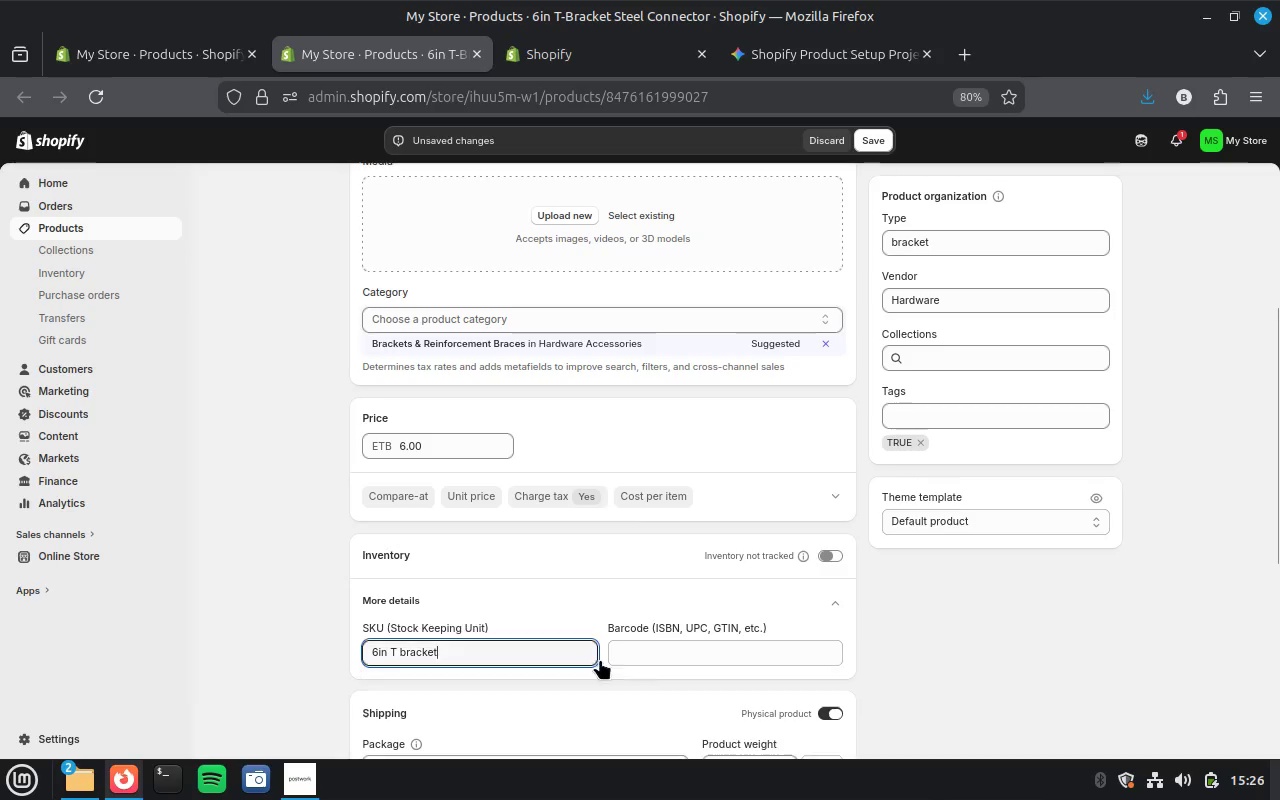 
key(Control+V)
 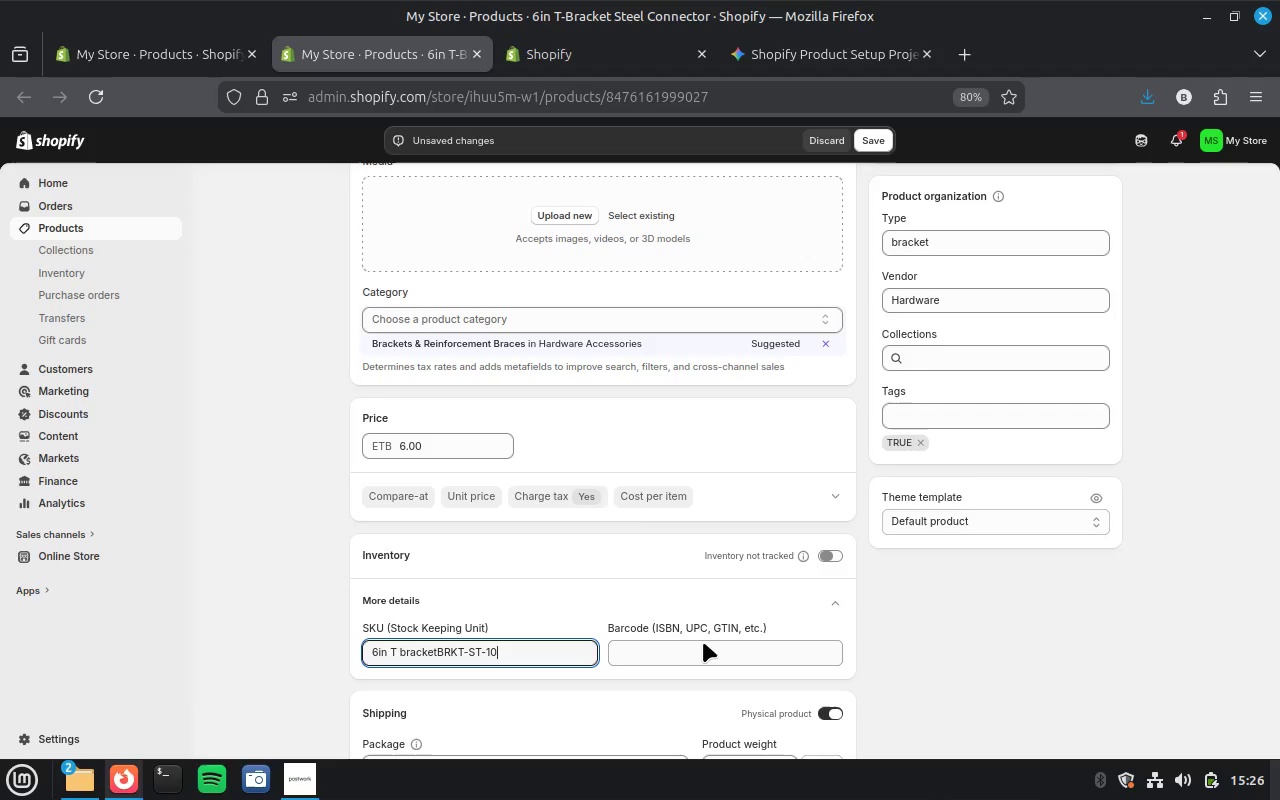 
left_click([696, 646])
 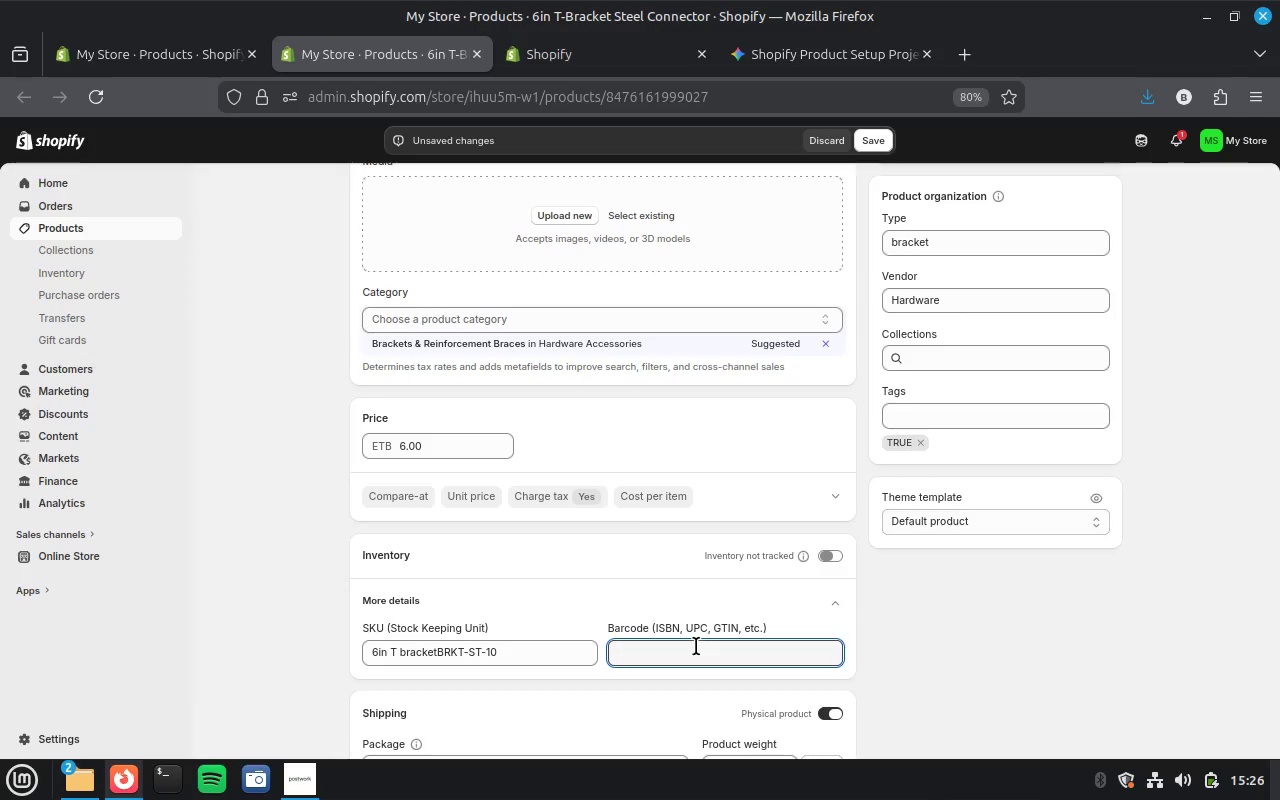 
key(Control+V)
 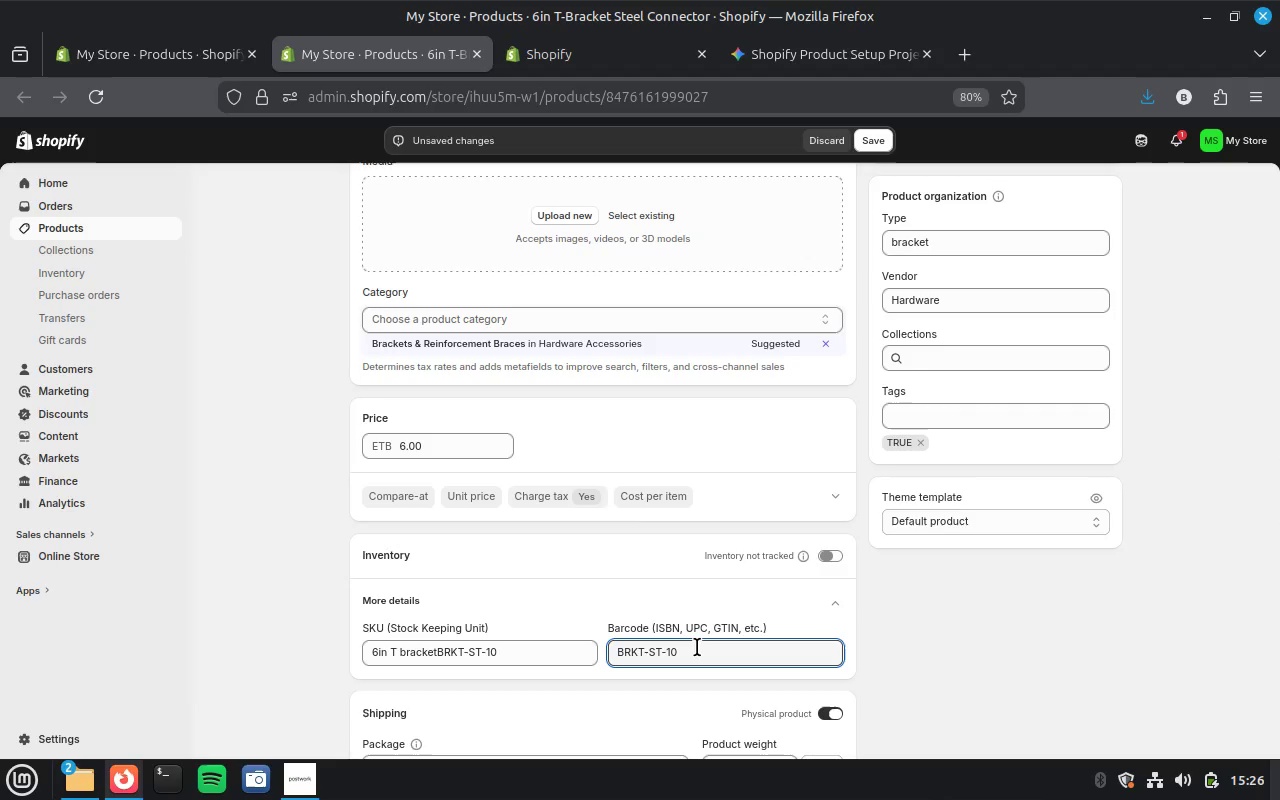 
wait(6.45)
 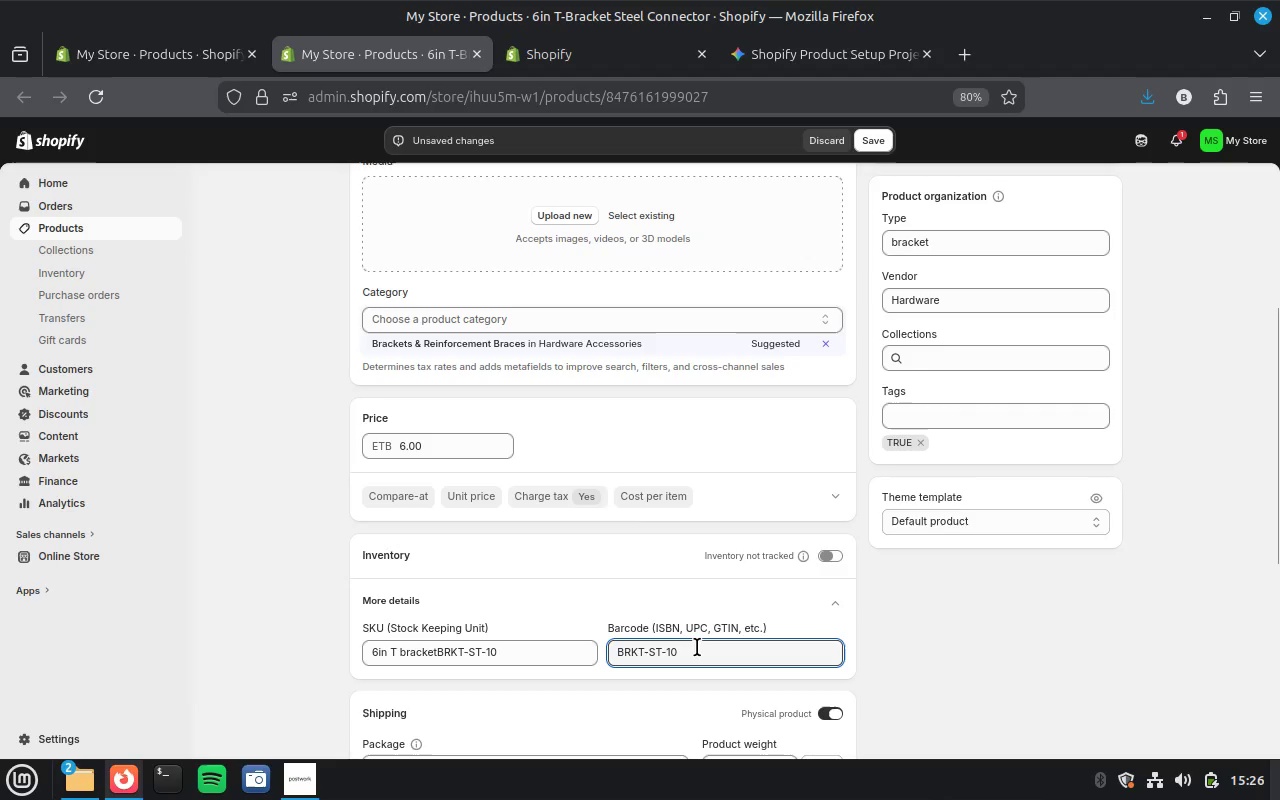 
scroll: coordinate [692, 596], scroll_direction: up, amount: 6.0
 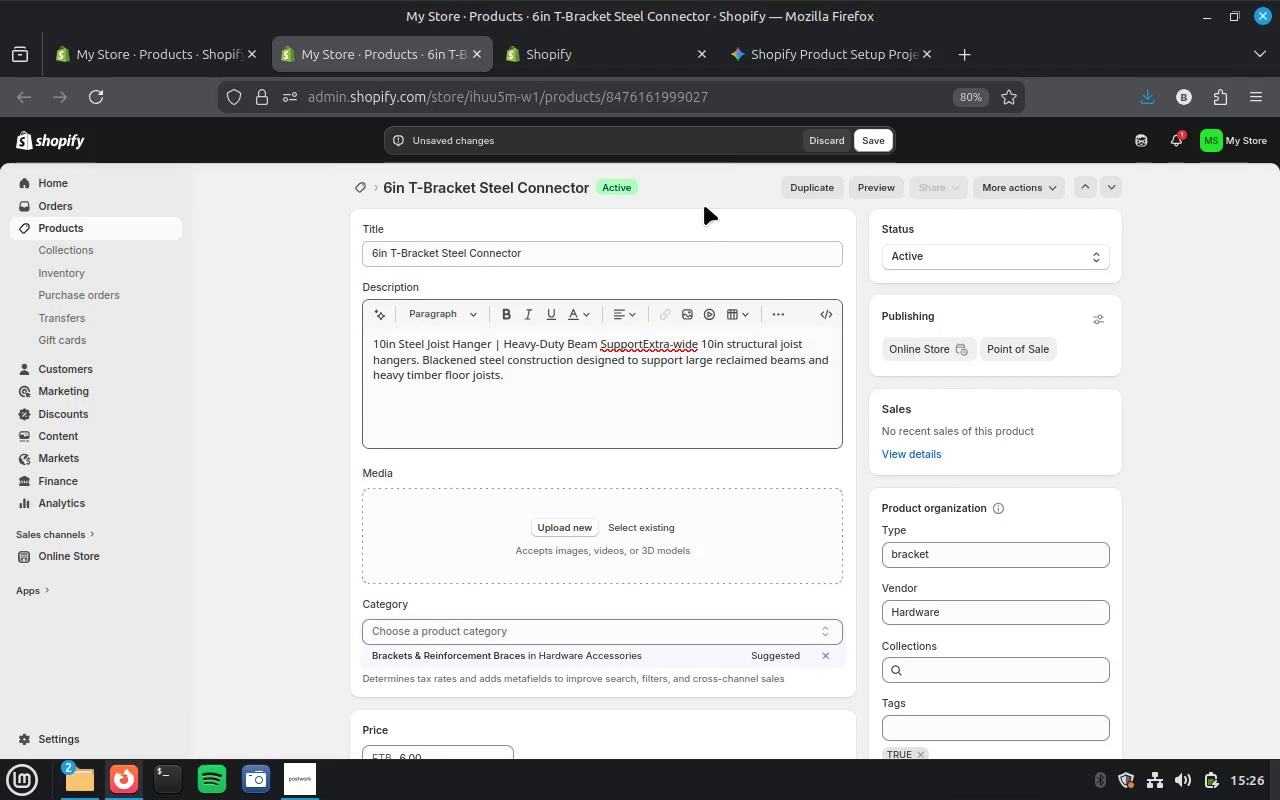 
wait(8.9)
 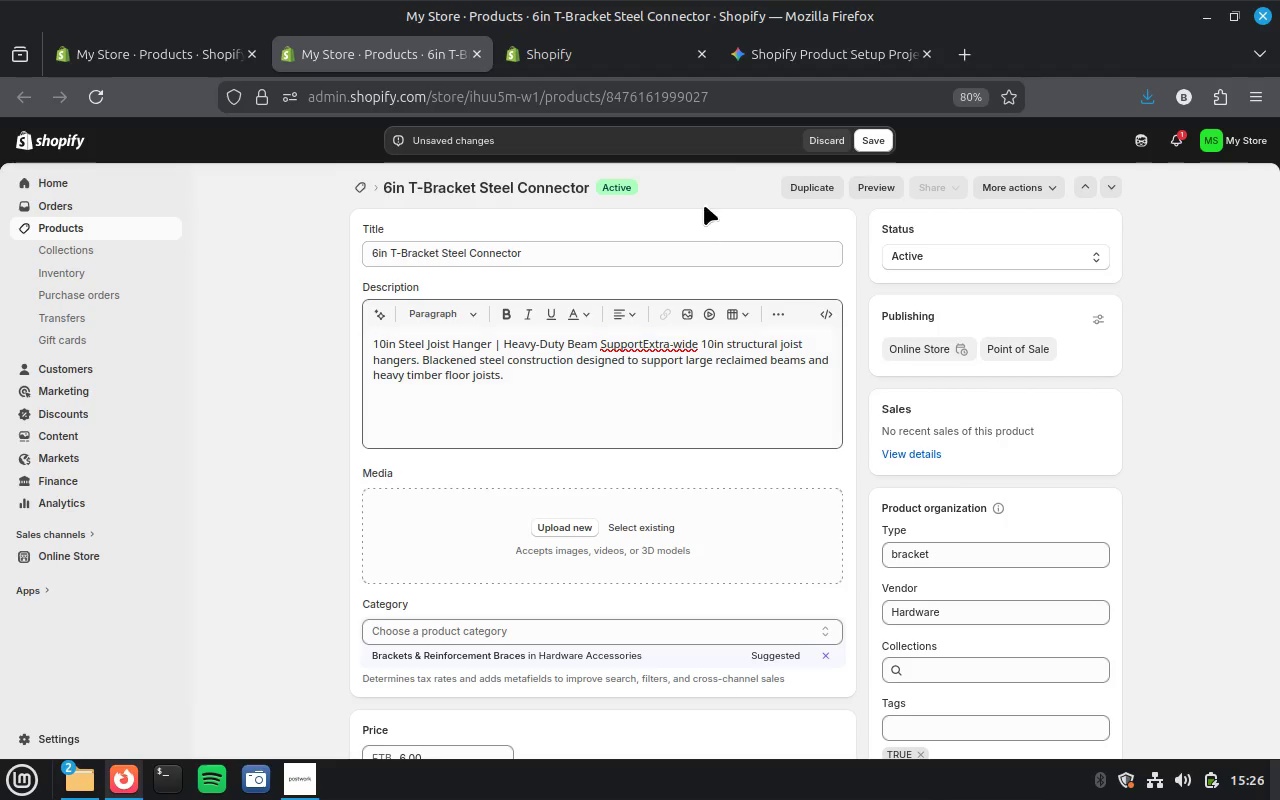 
left_click([825, 51])
 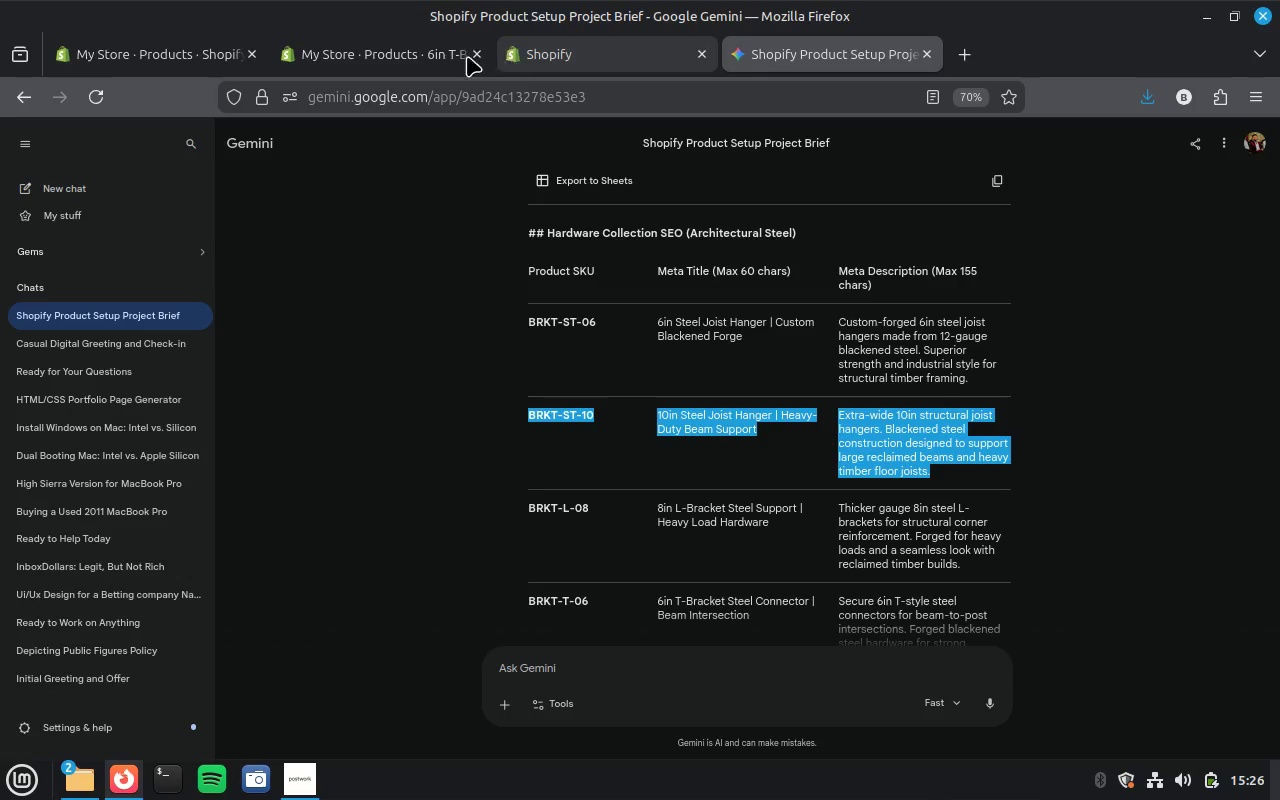 
left_click([406, 55])
 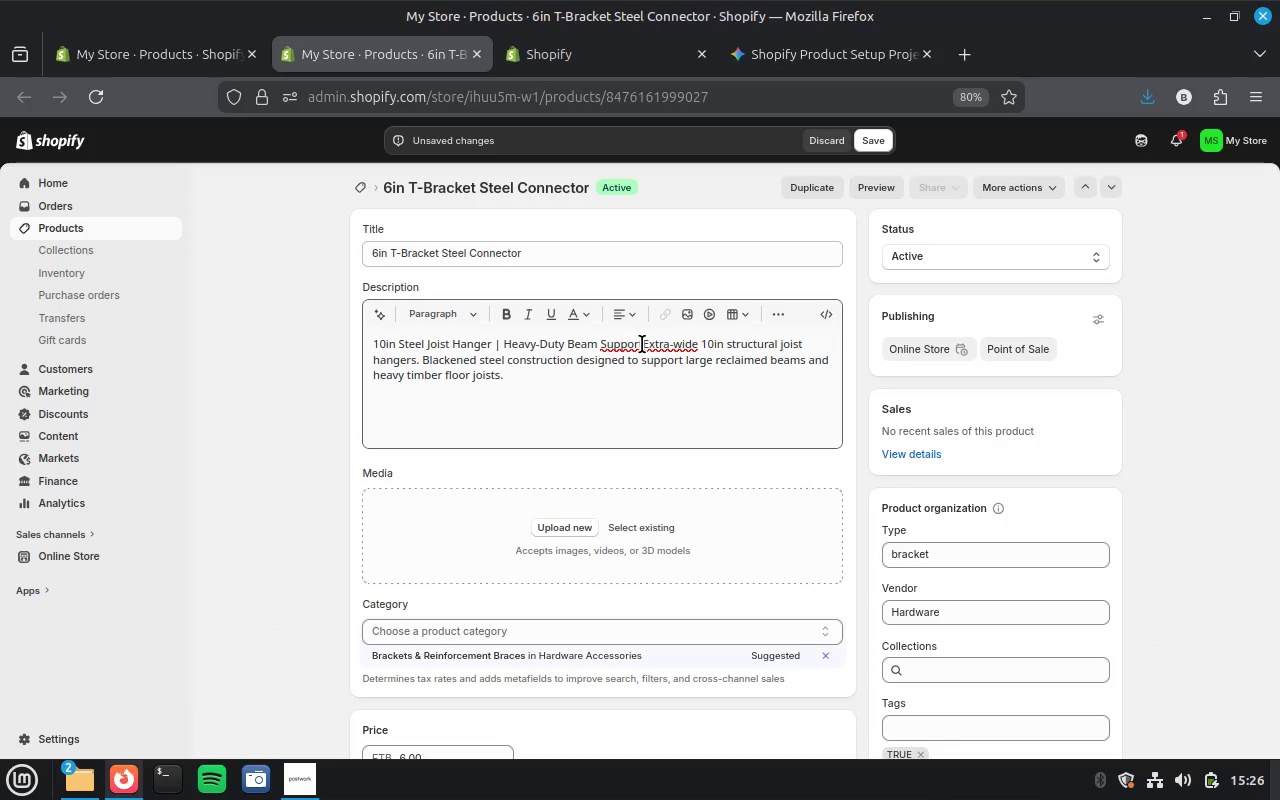 
left_click_drag(start_coordinate=[642, 344], to_coordinate=[366, 344])
 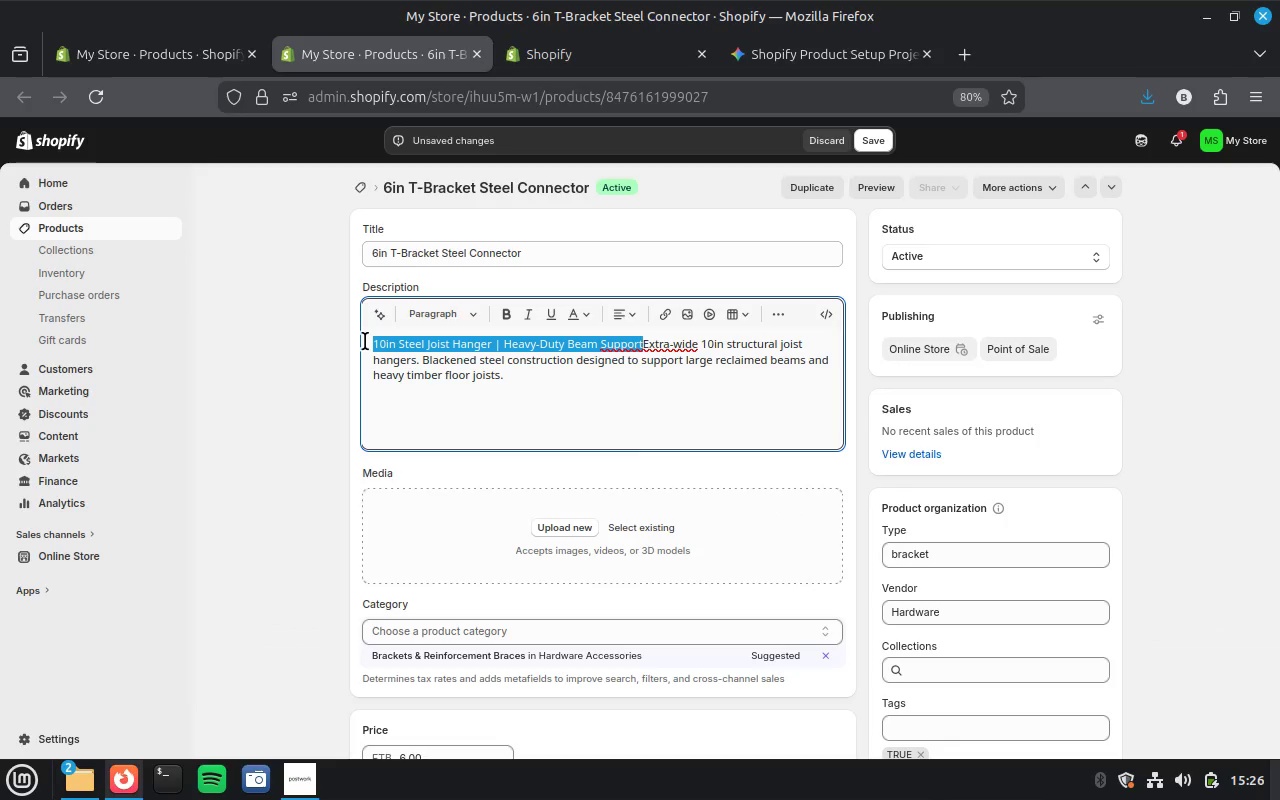 
key(Control+X)
 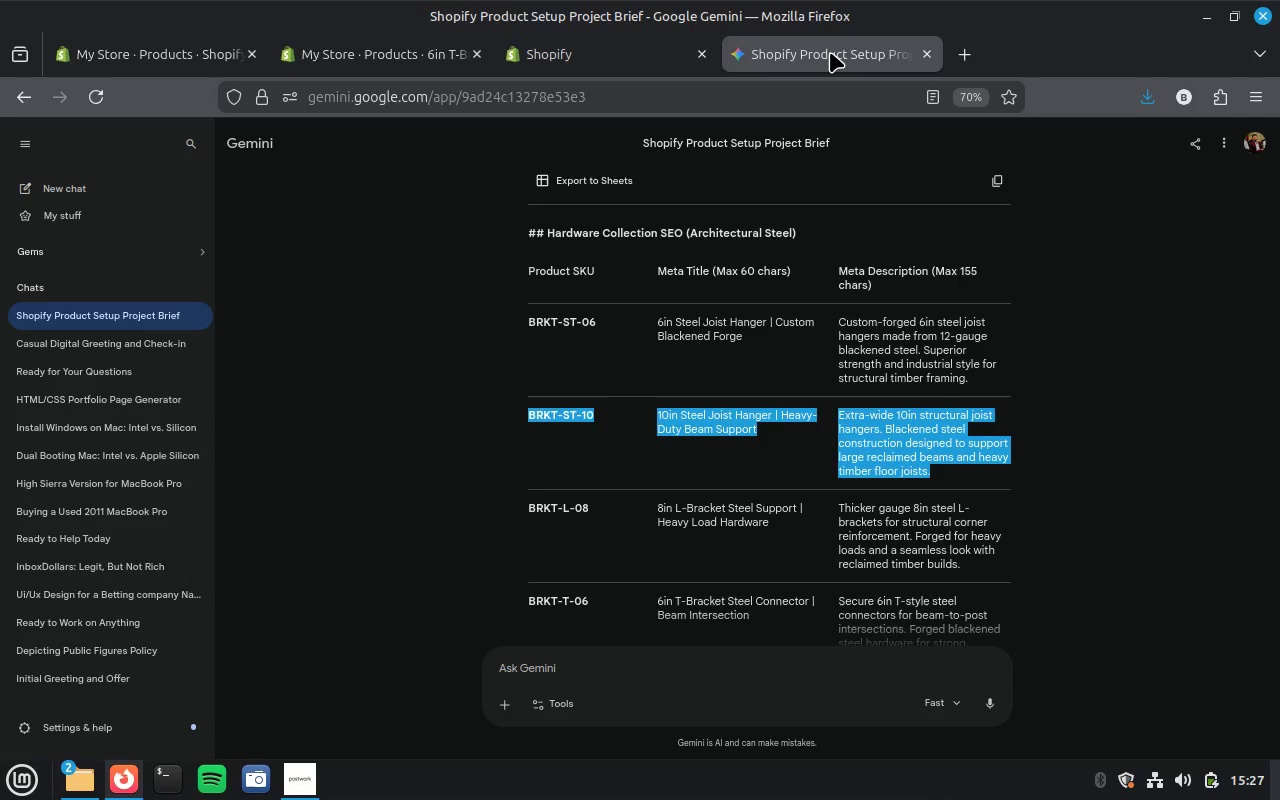 
wait(10.15)
 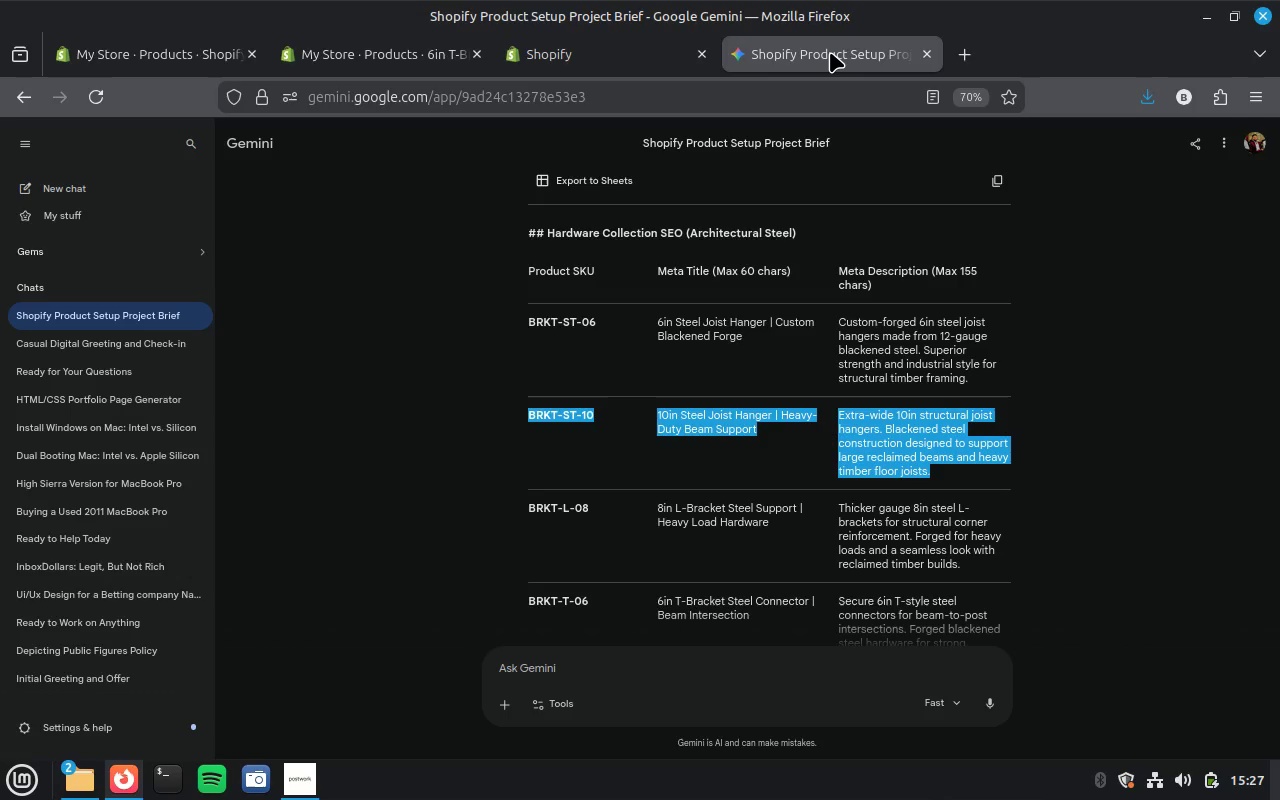 
left_click([378, 49])
 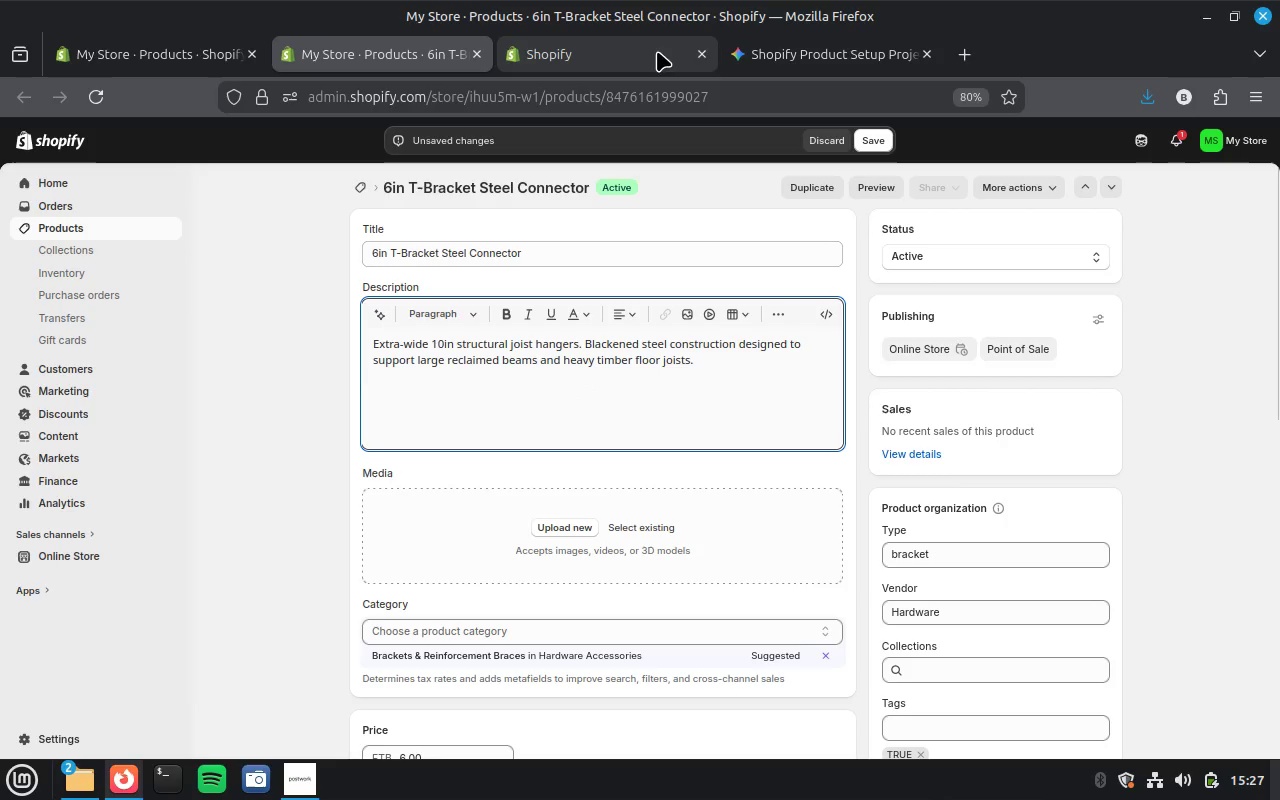 
left_click([749, 47])
 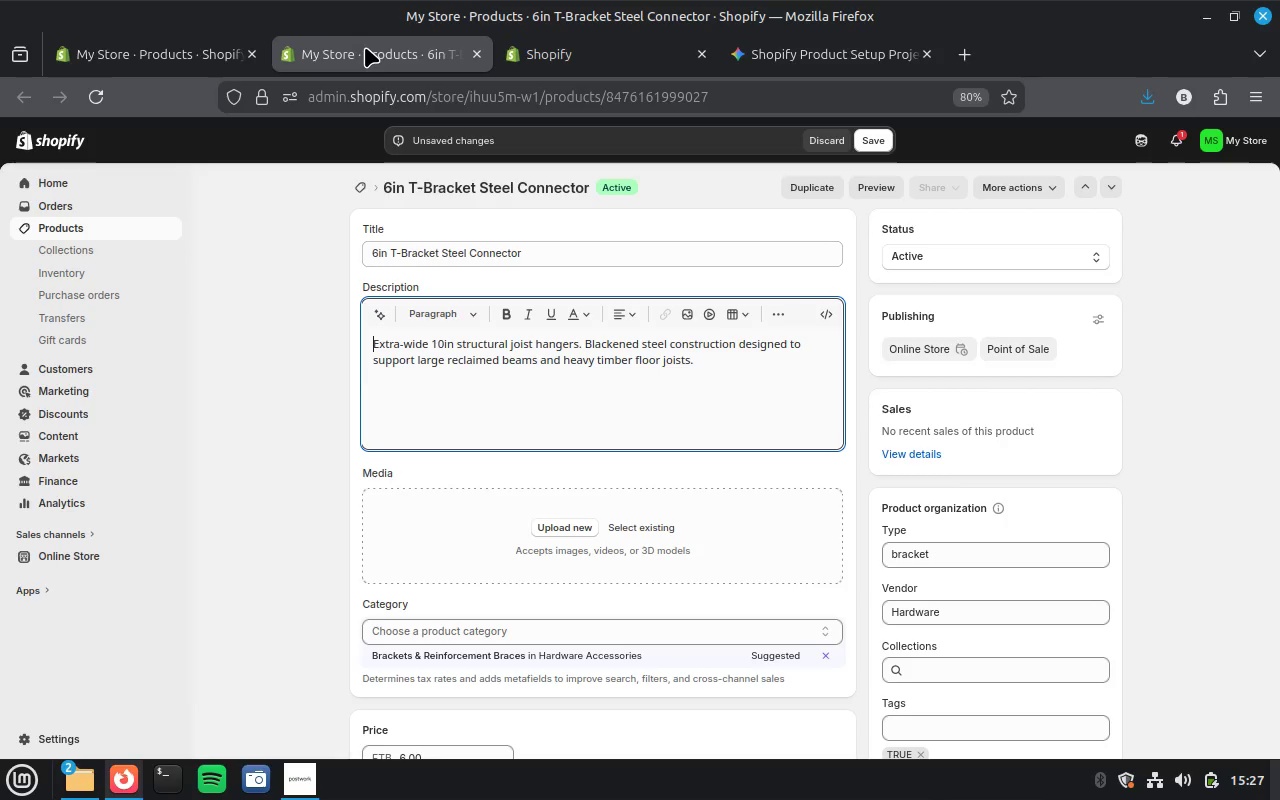 
scroll: coordinate [510, 415], scroll_direction: down, amount: 1.0
 